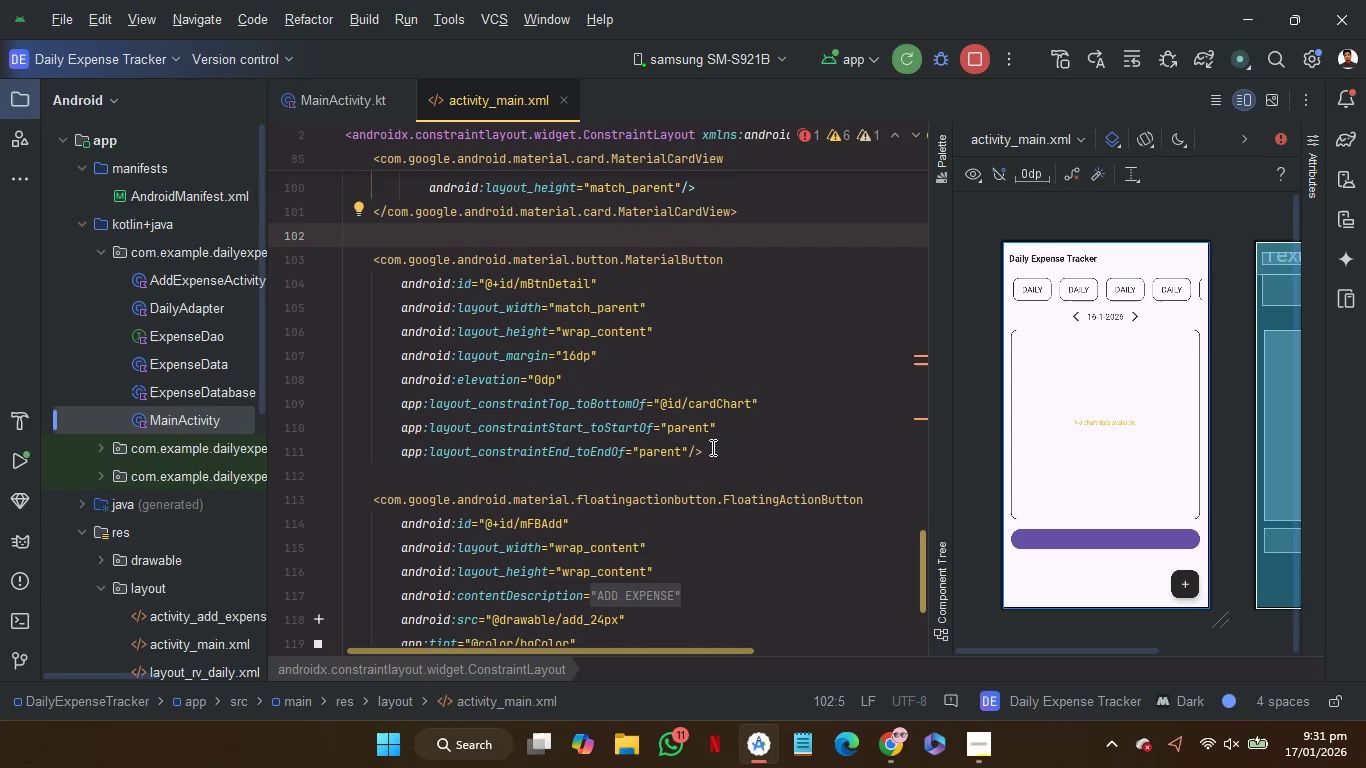 
left_click([661, 376])
 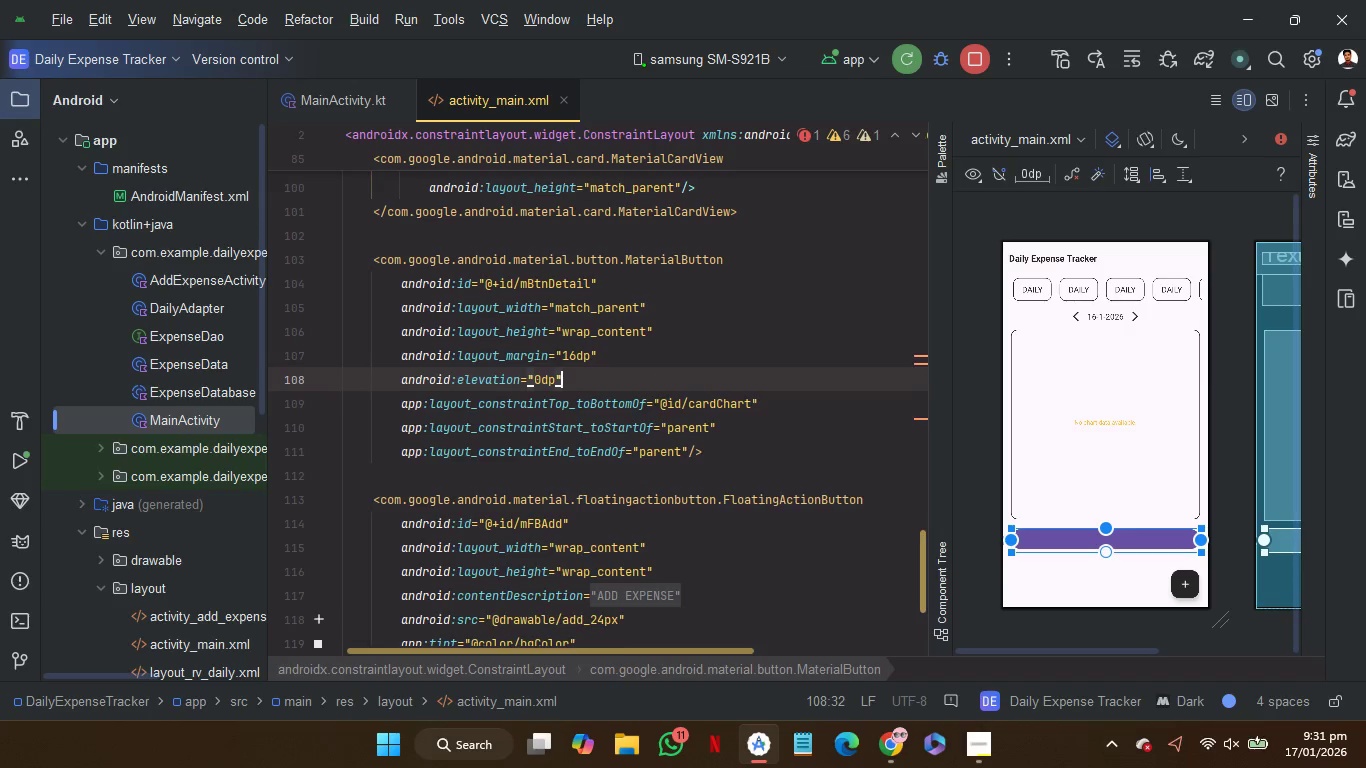 
key(Enter)
 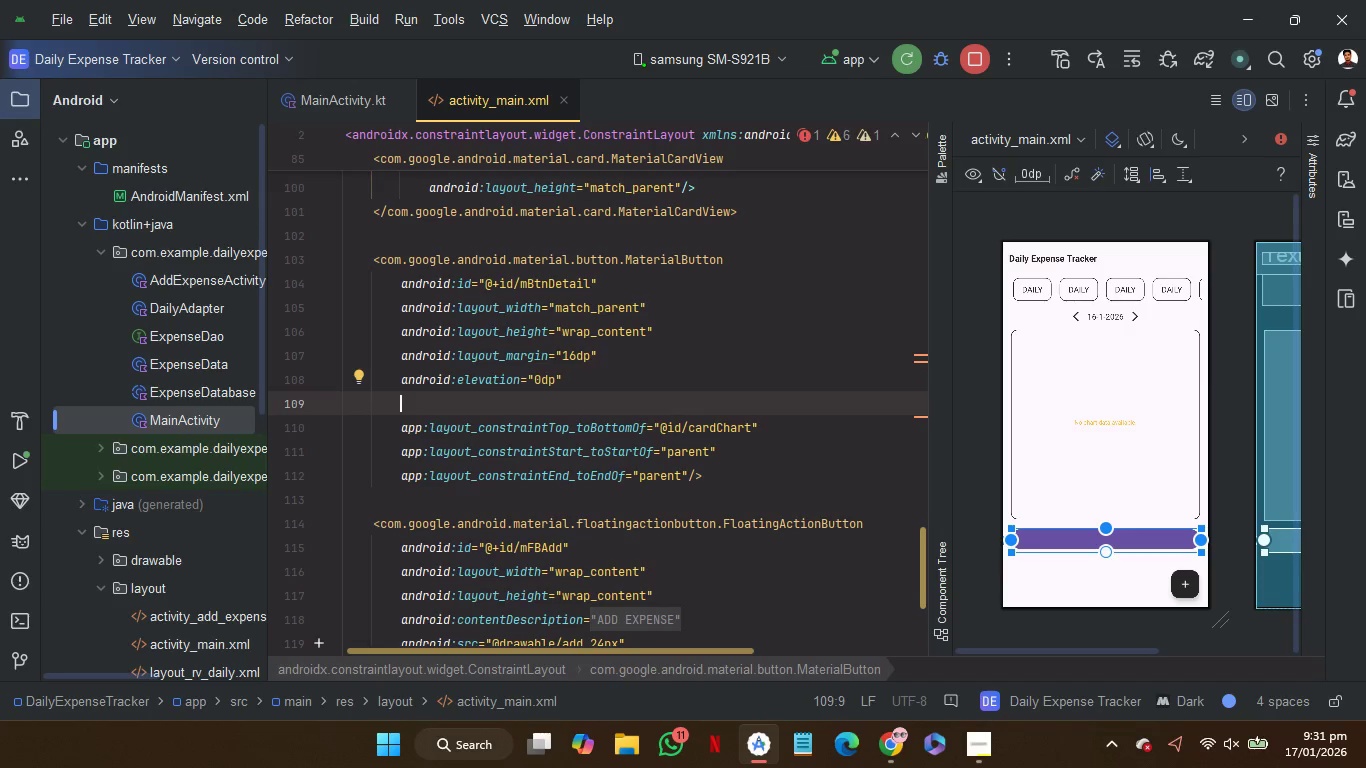 
type(ti)
 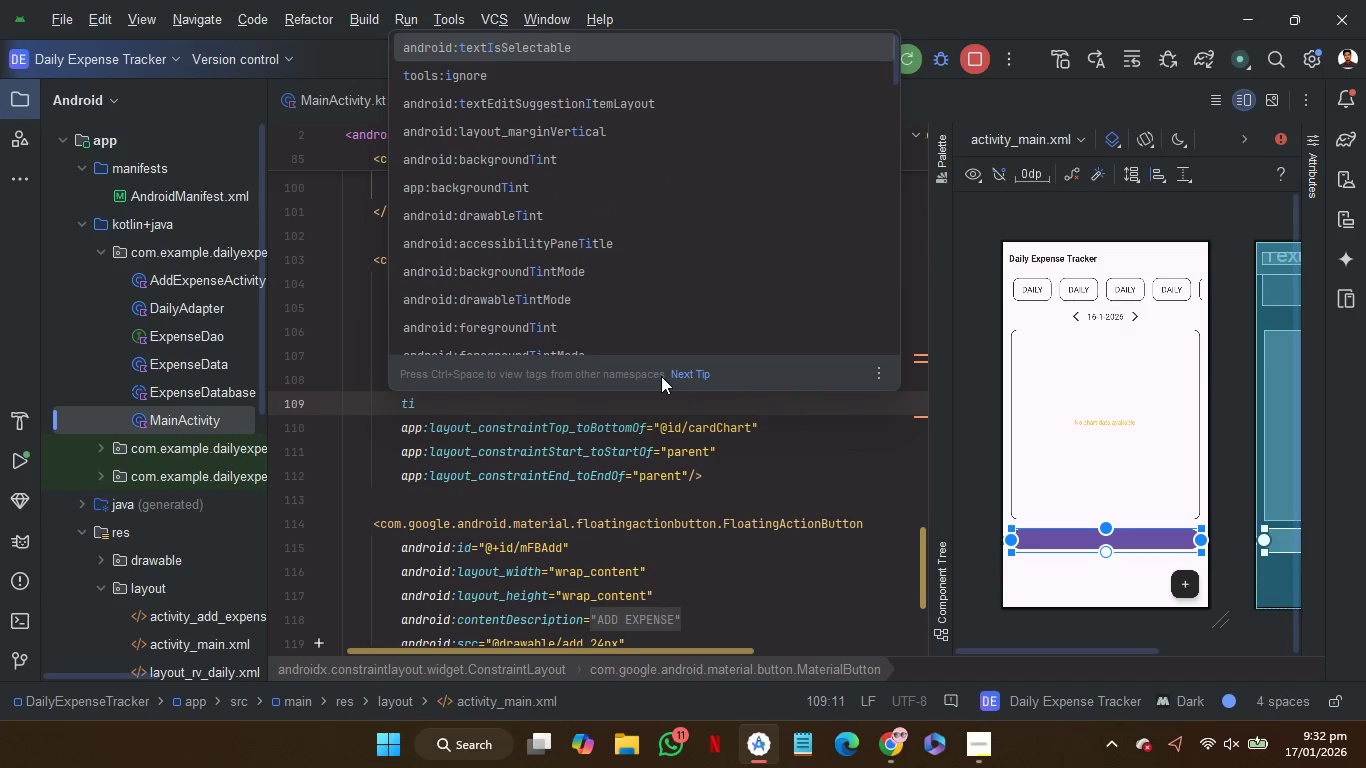 
key(N)
 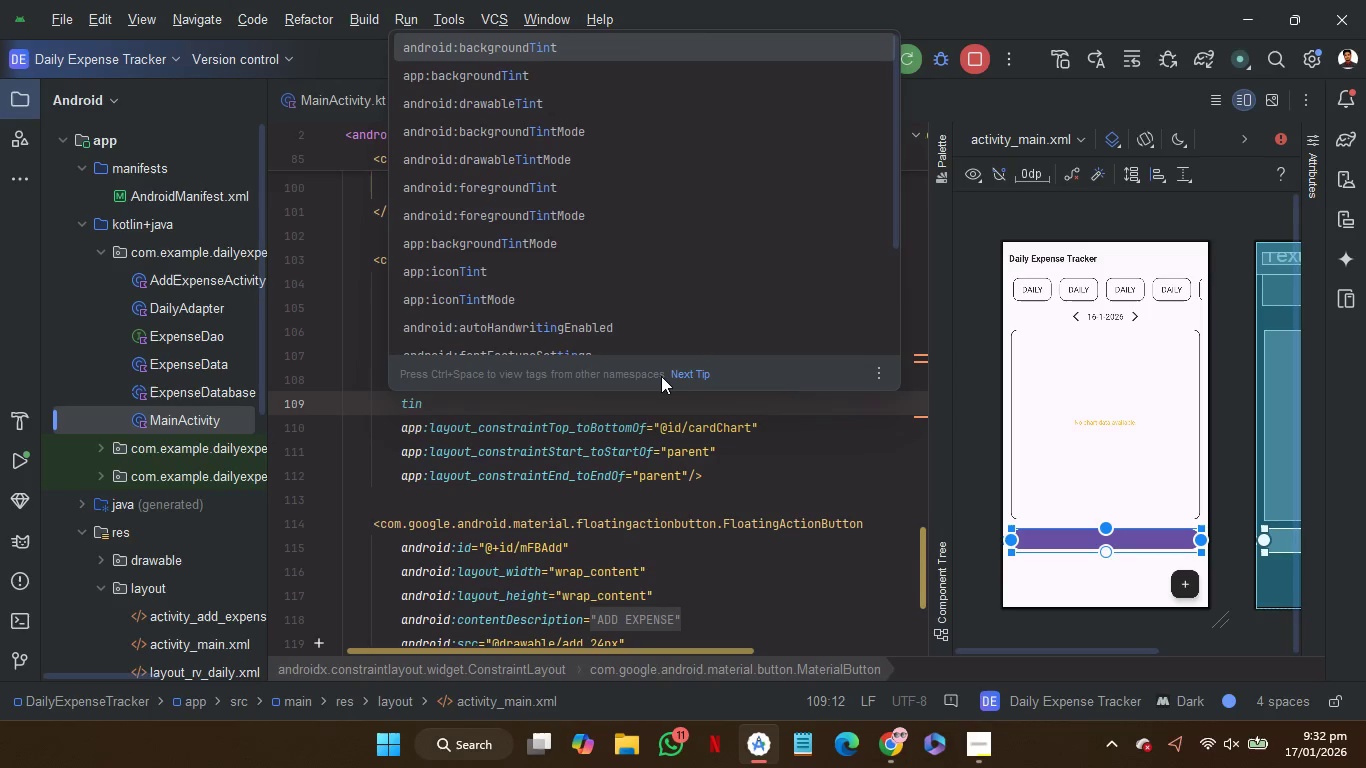 
key(ArrowDown)
 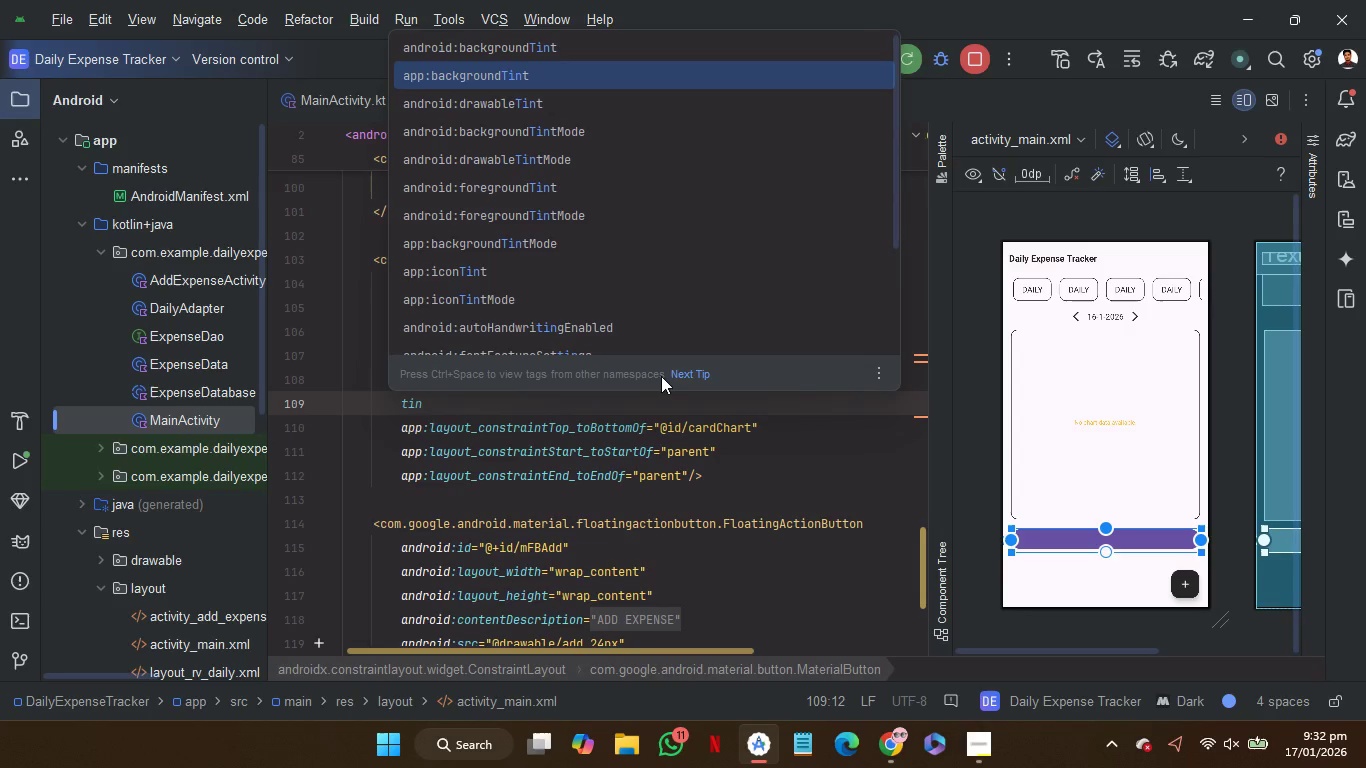 
wait(6.11)
 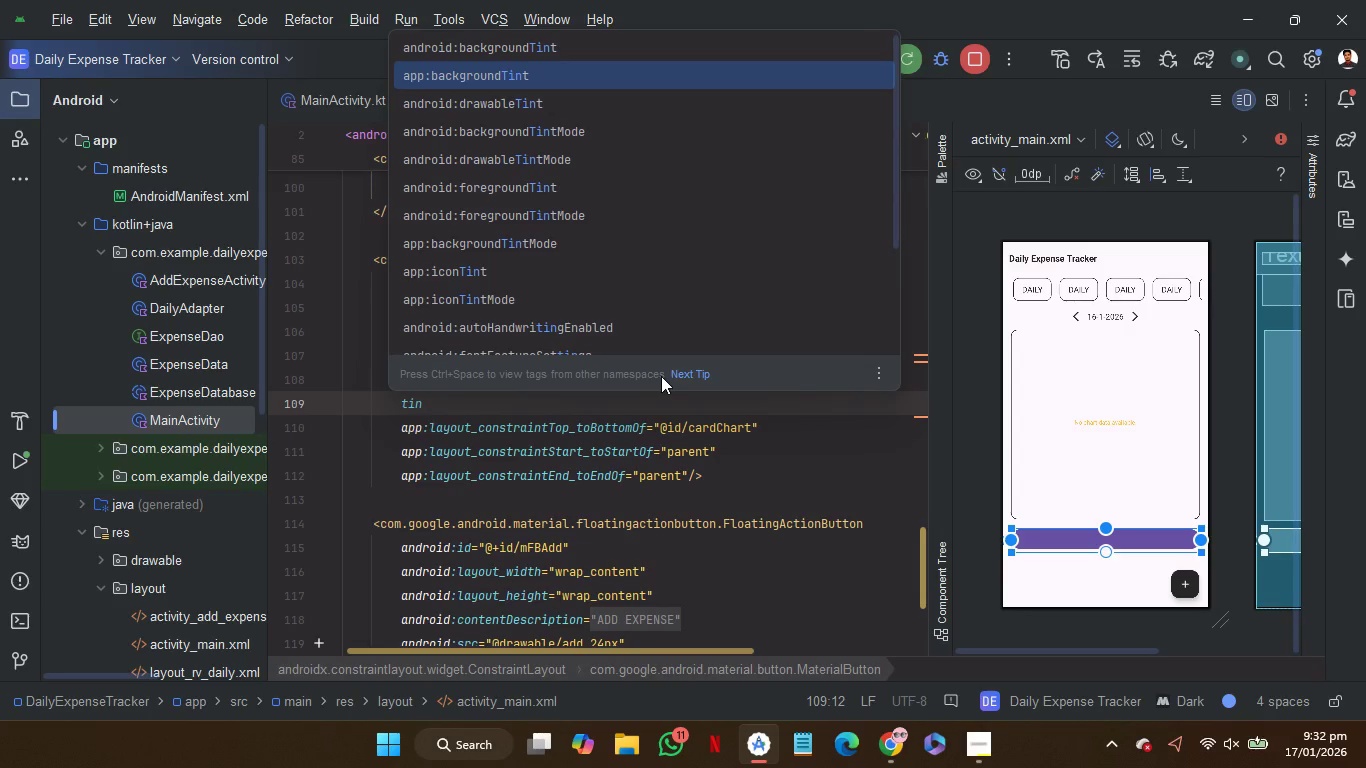 
key(Backspace)
 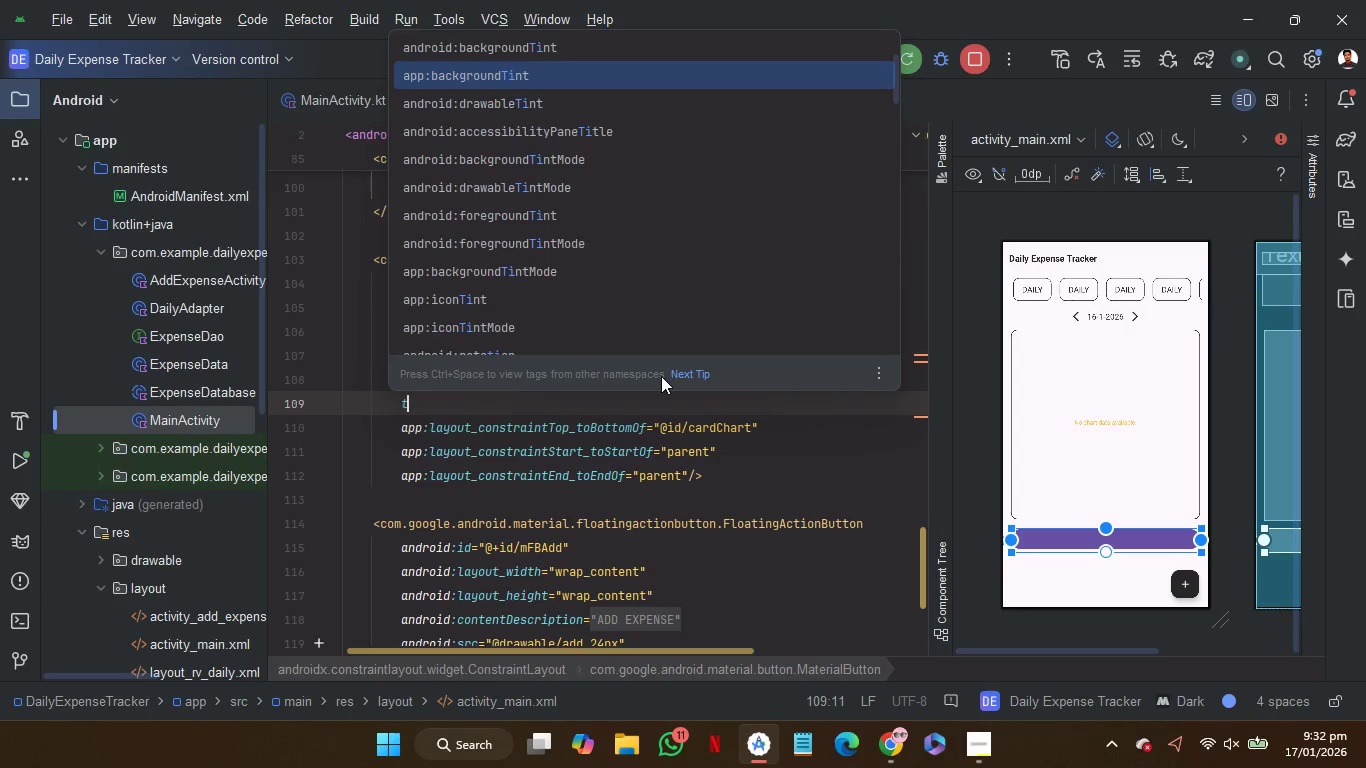 
key(Backspace)
 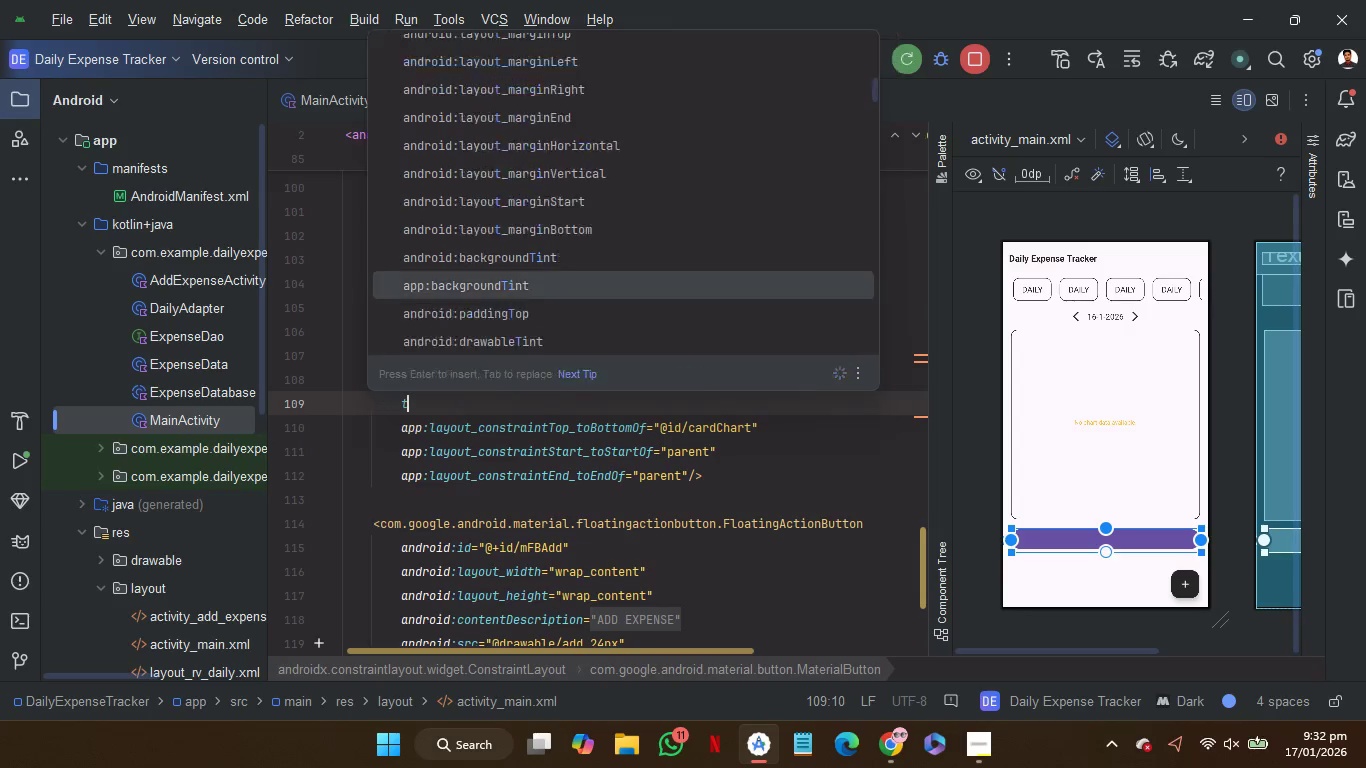 
key(Backspace)
 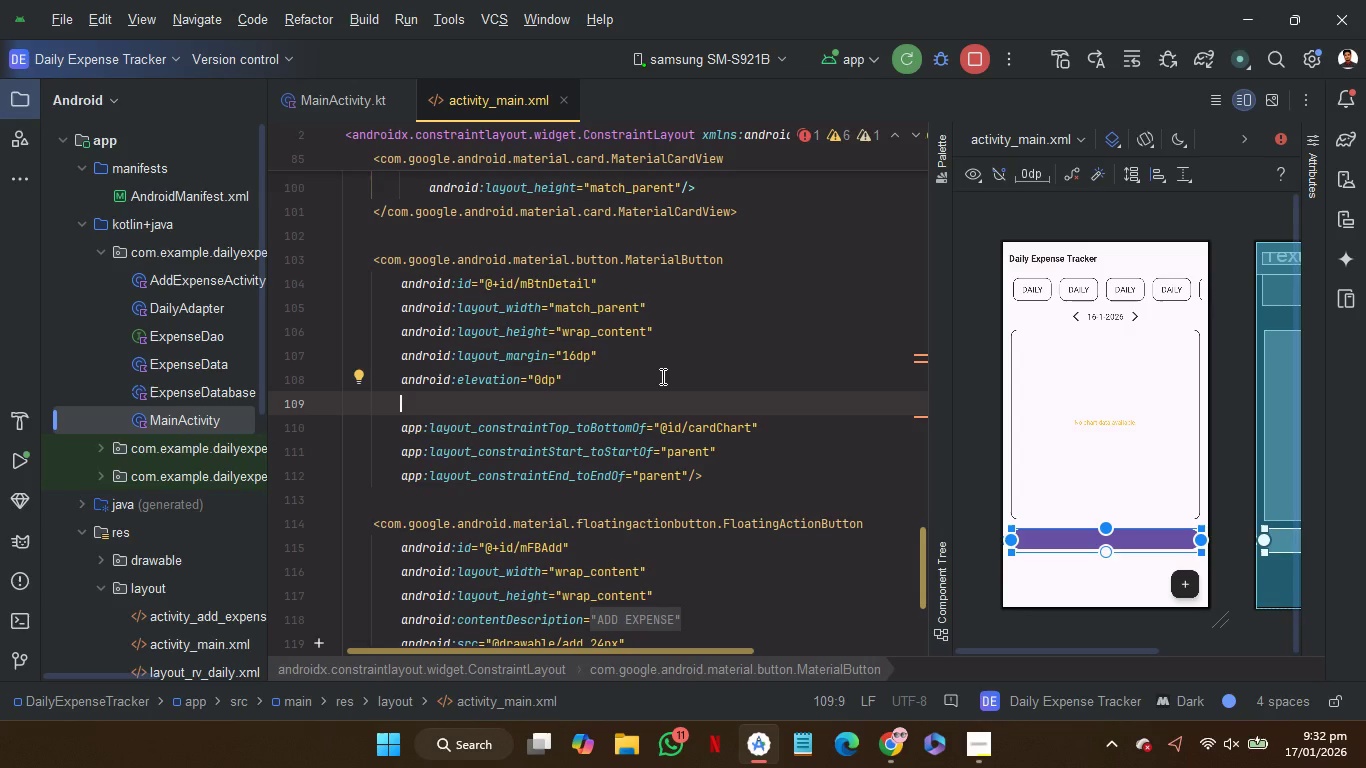 
type(ba)
 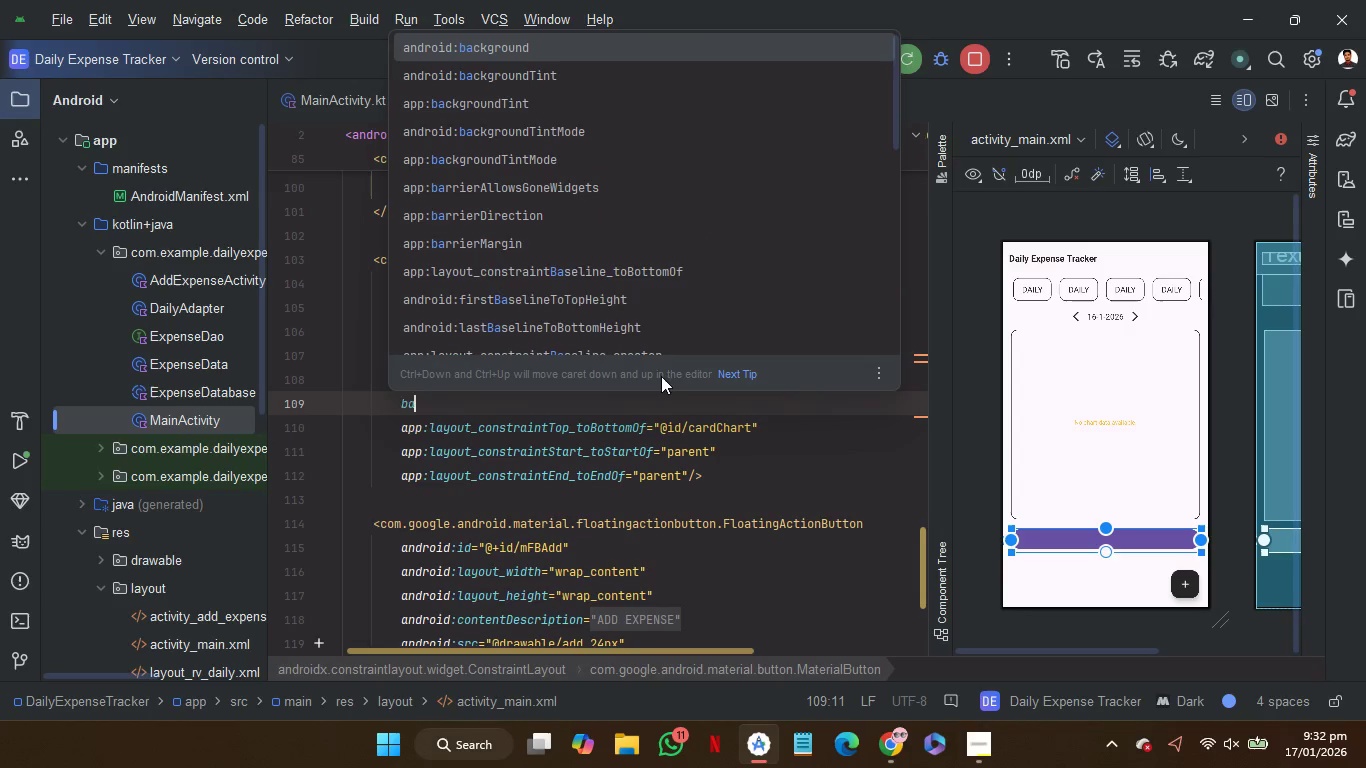 
key(Enter)
 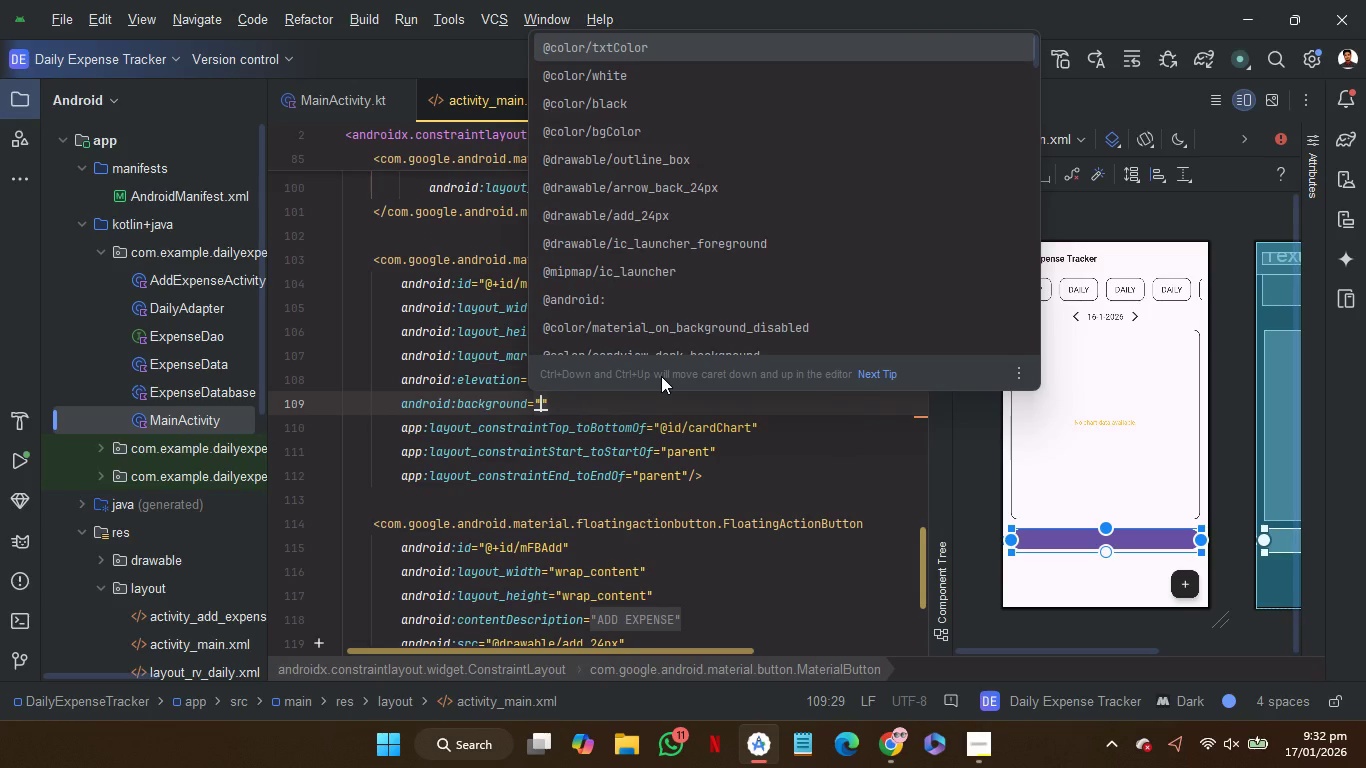 
key(Enter)
 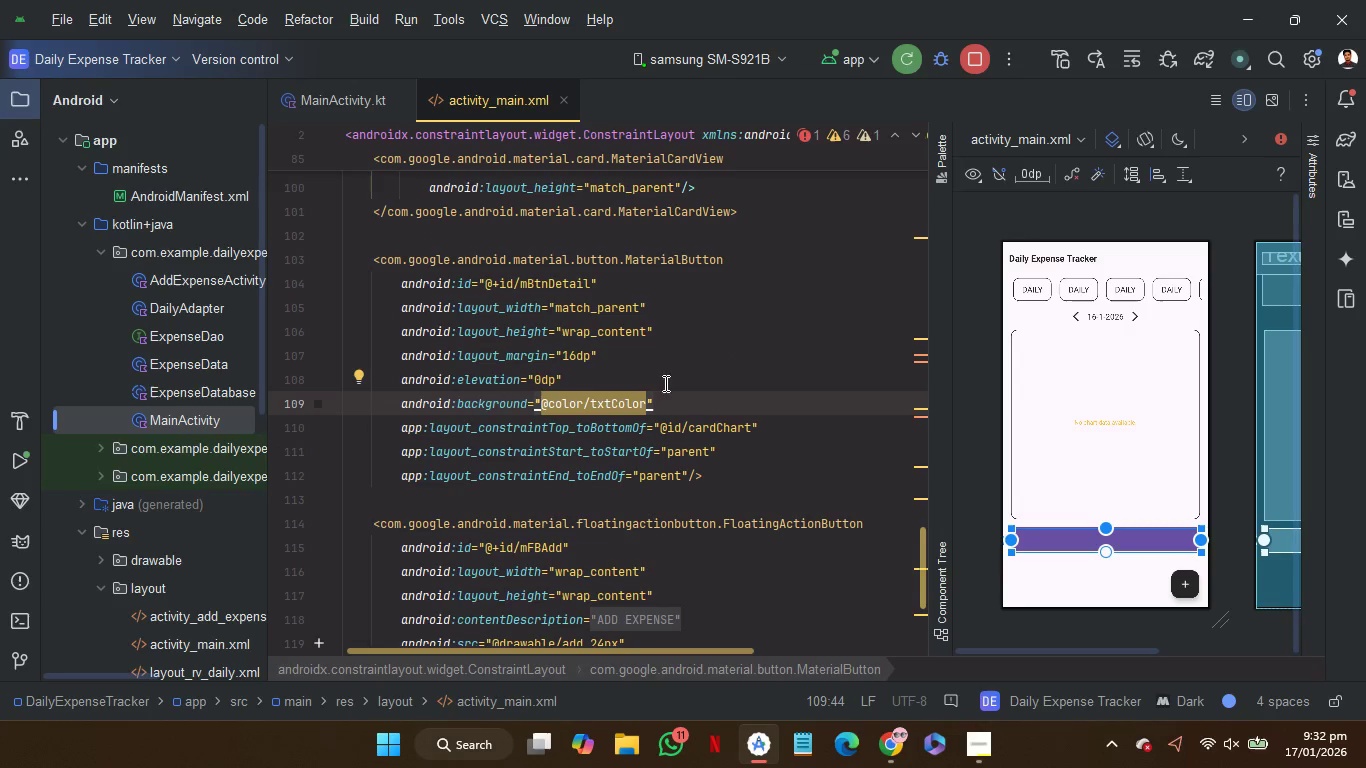 
left_click([671, 401])
 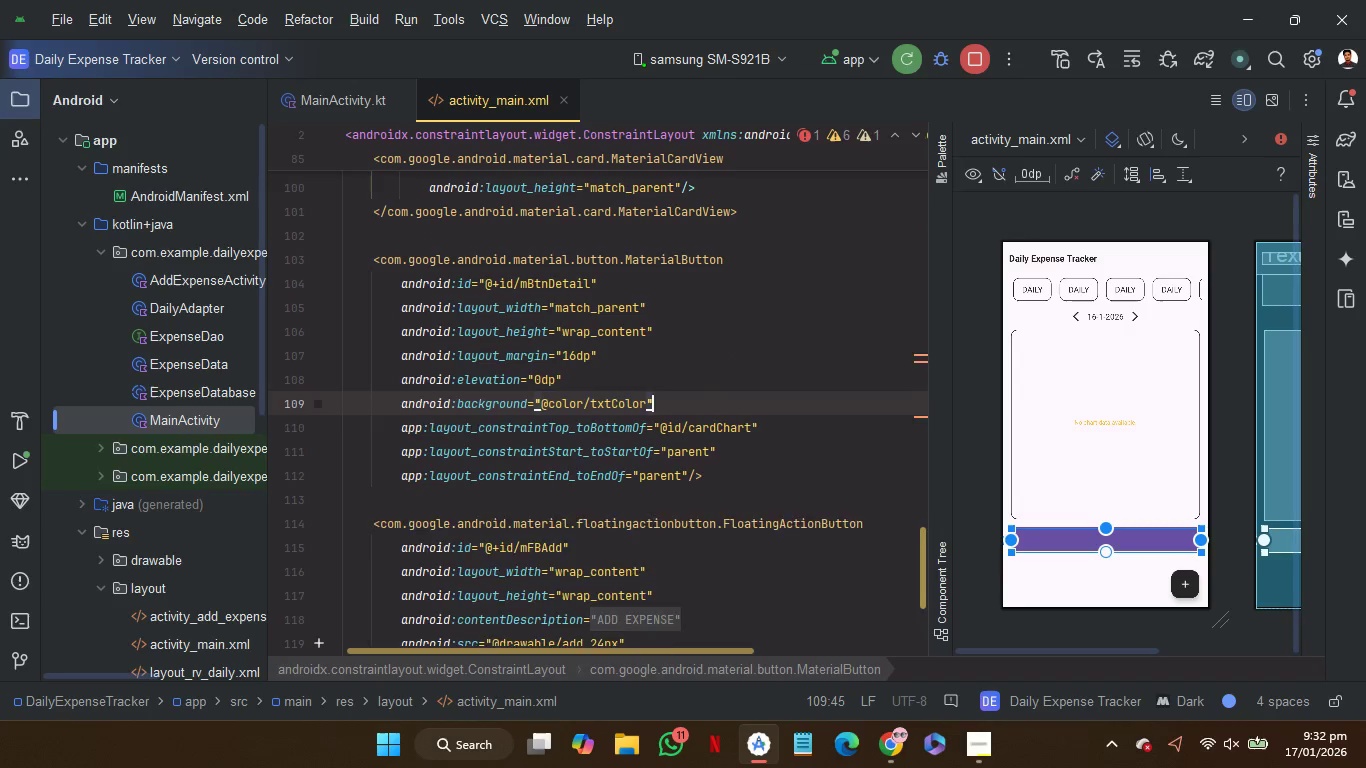 
key(Enter)
 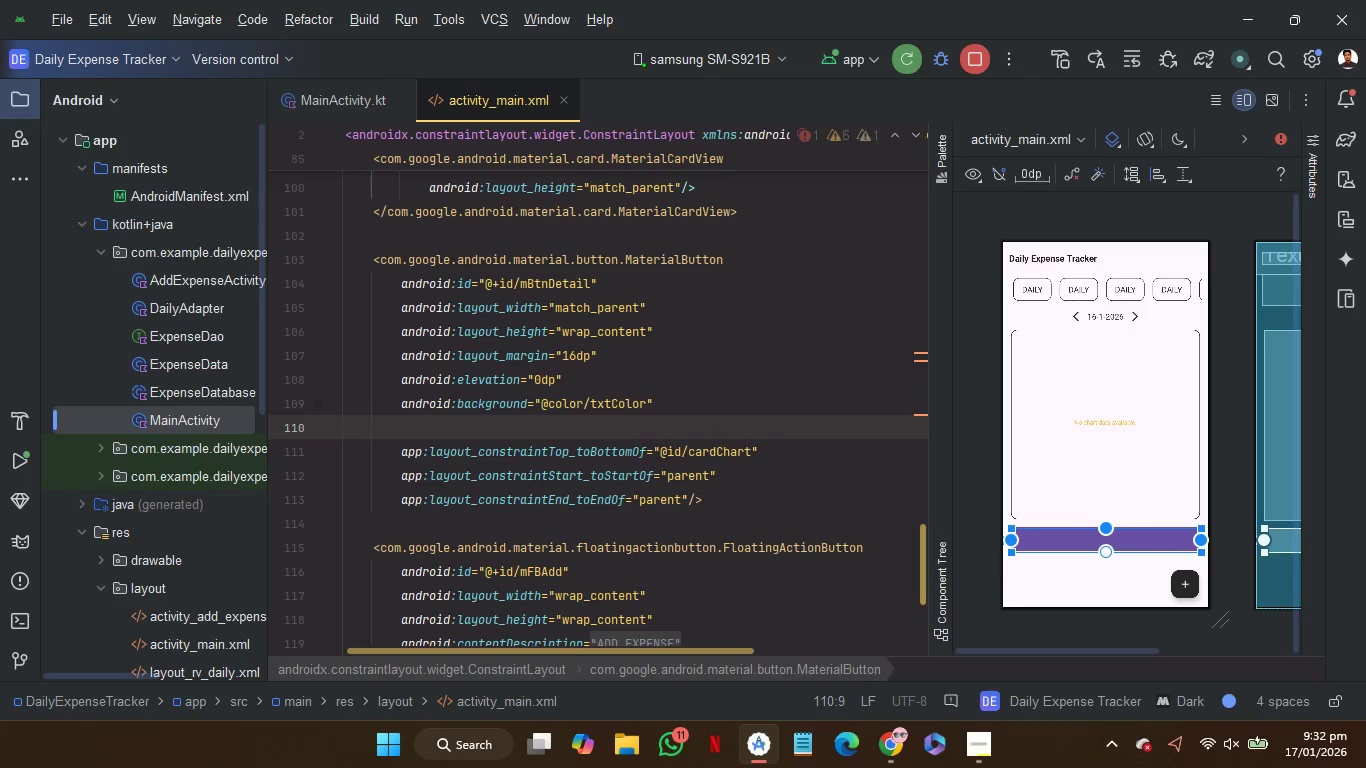 
type(ti)
 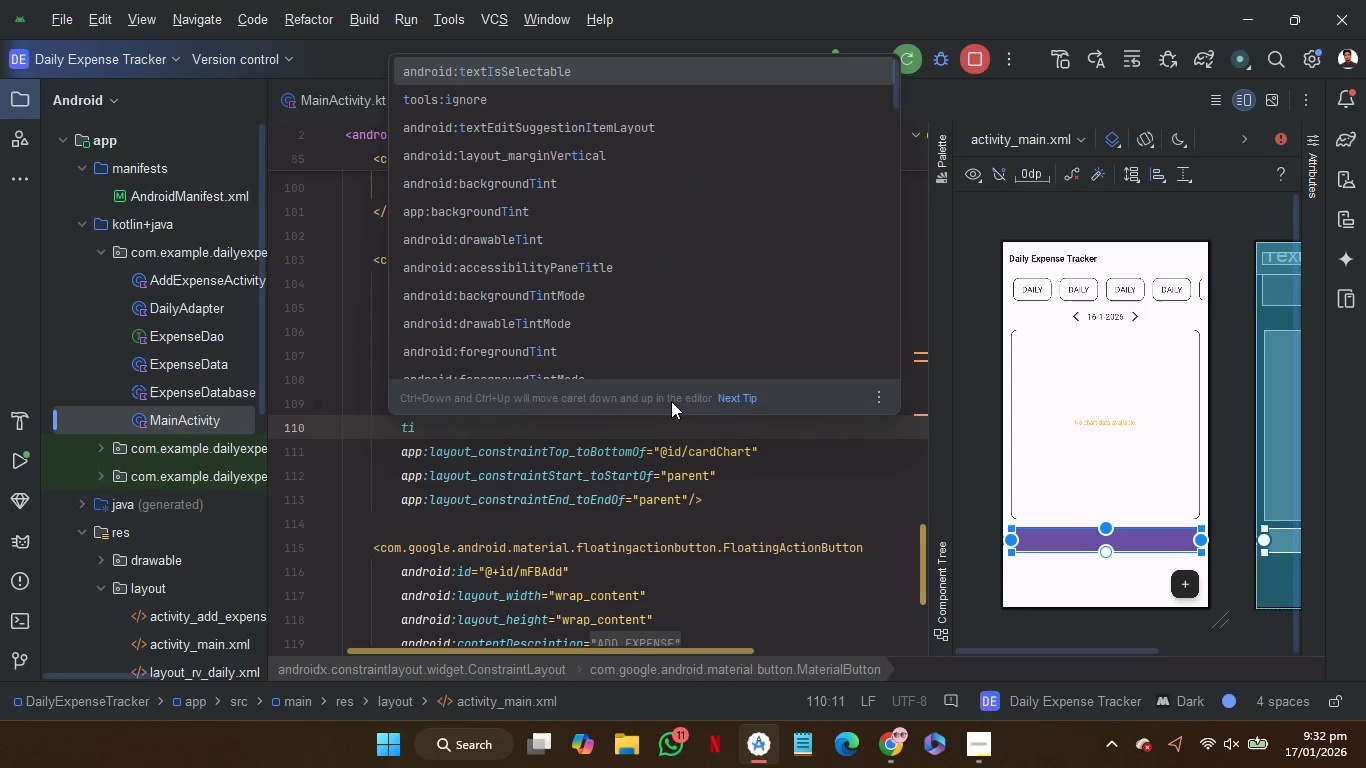 
key(ArrowDown)
 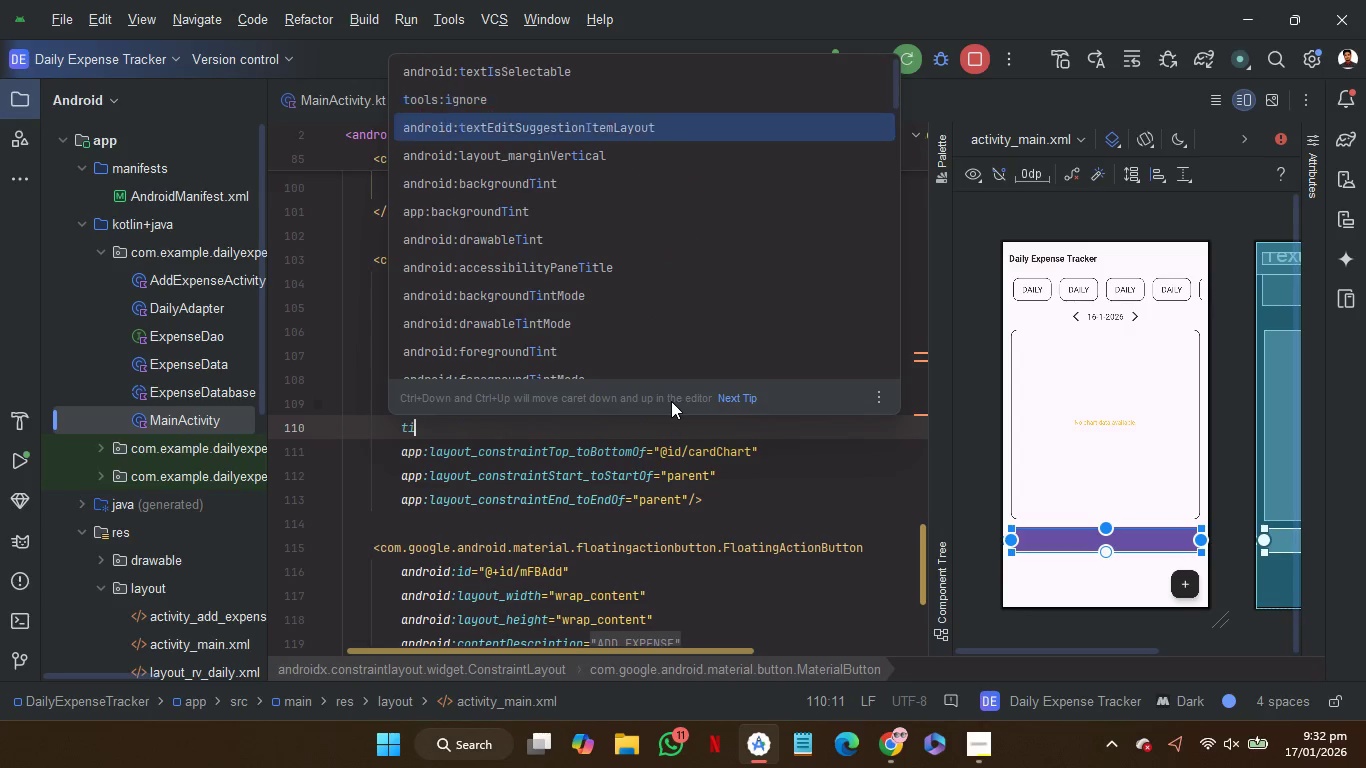 
key(ArrowDown)
 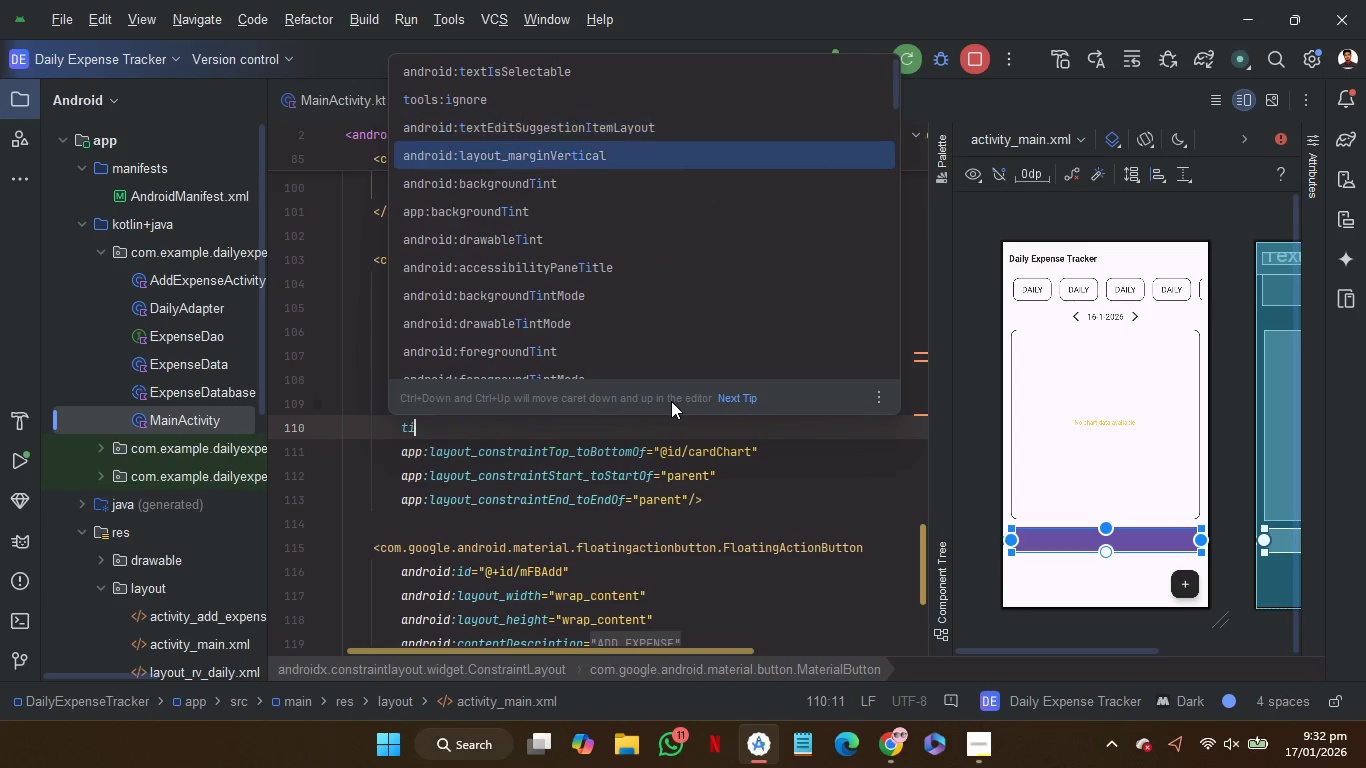 
key(ArrowDown)
 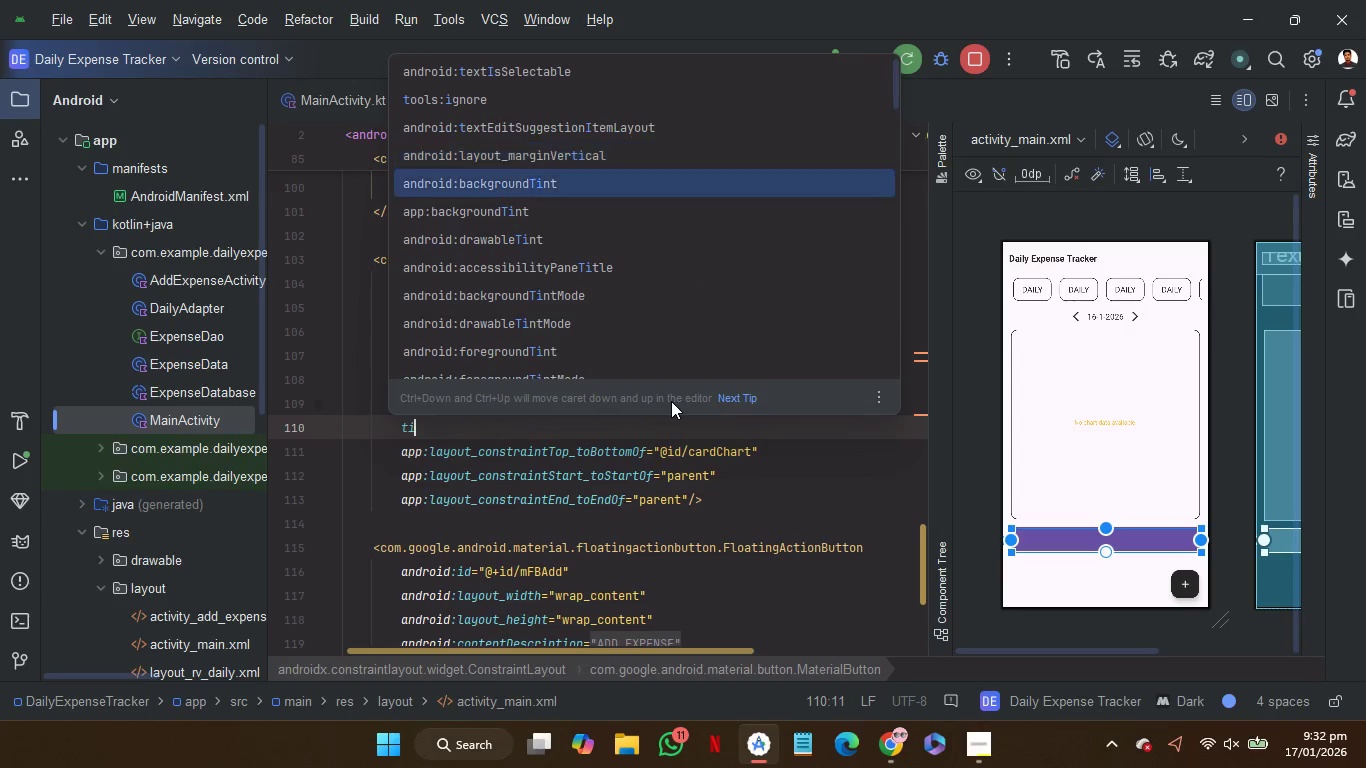 
key(ArrowDown)
 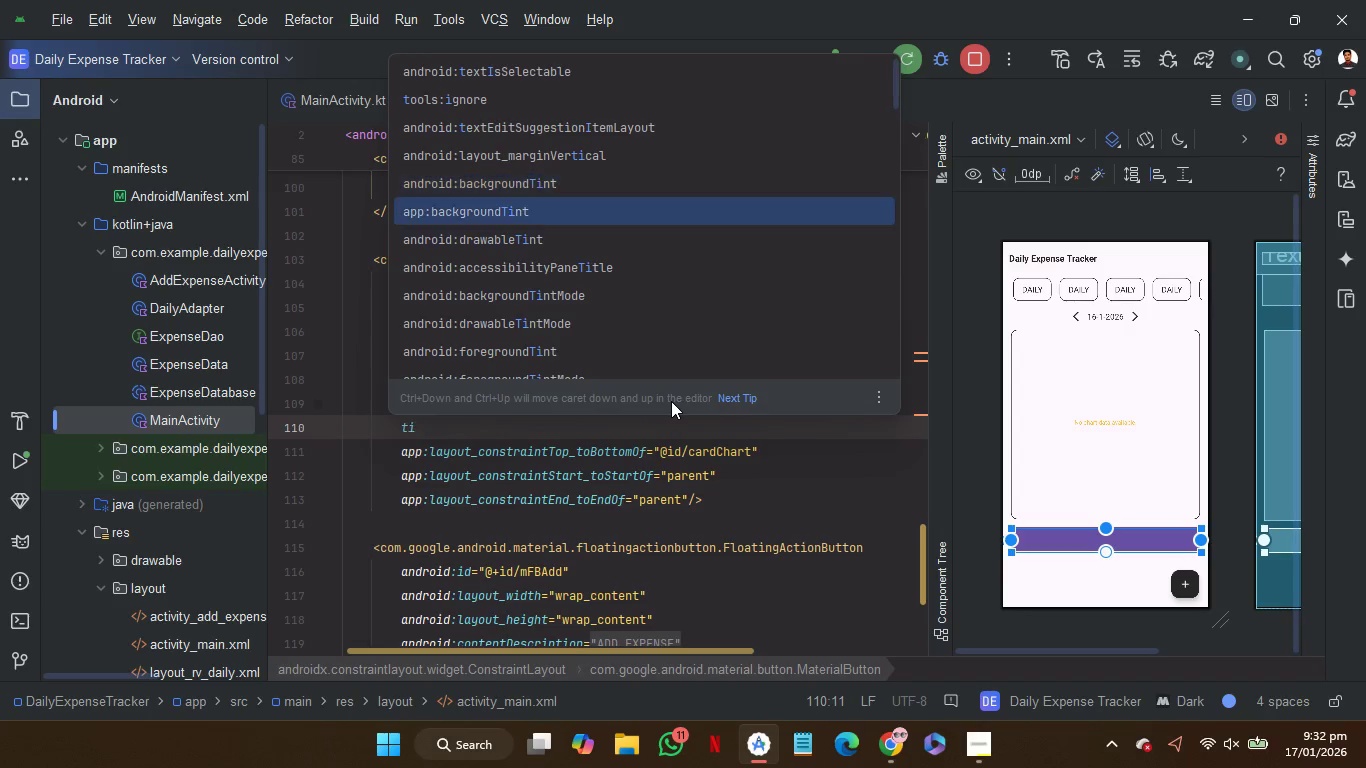 
key(ArrowDown)
 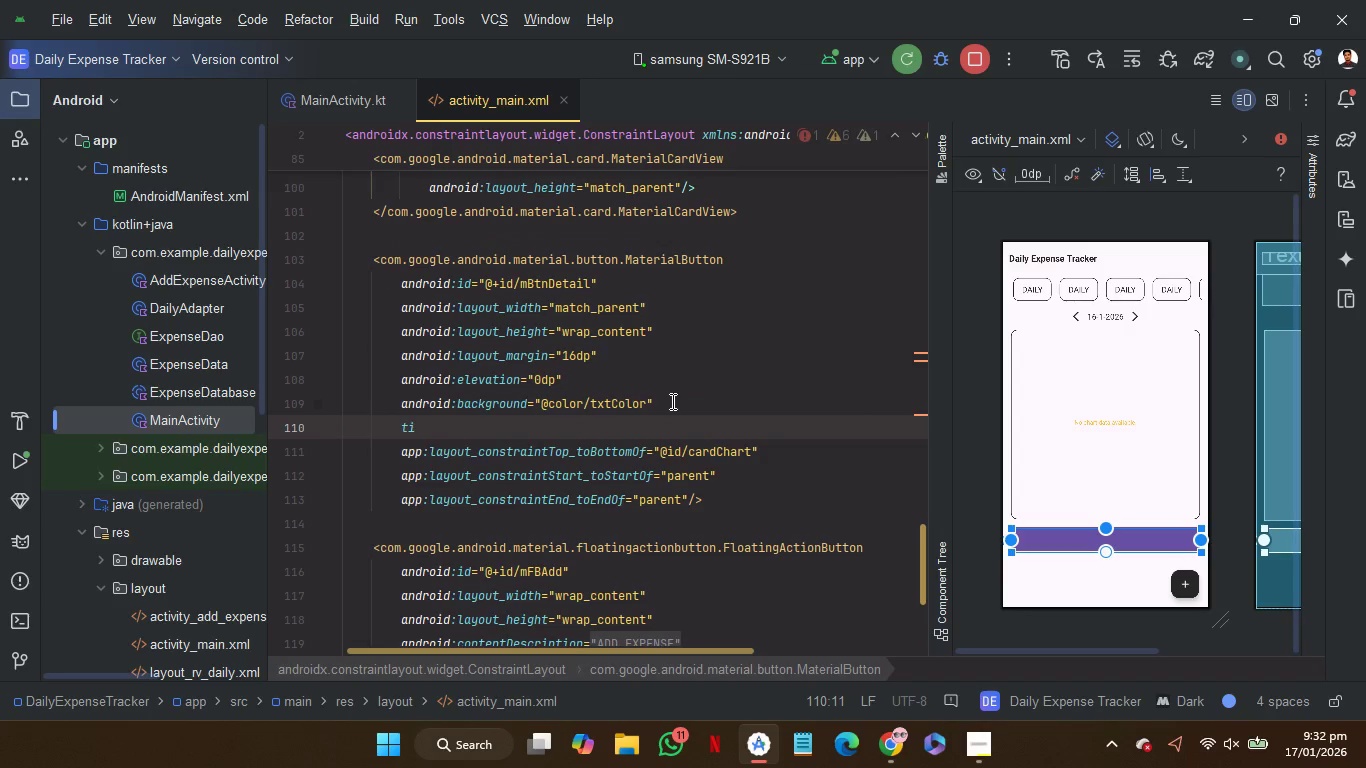 
key(Enter)
 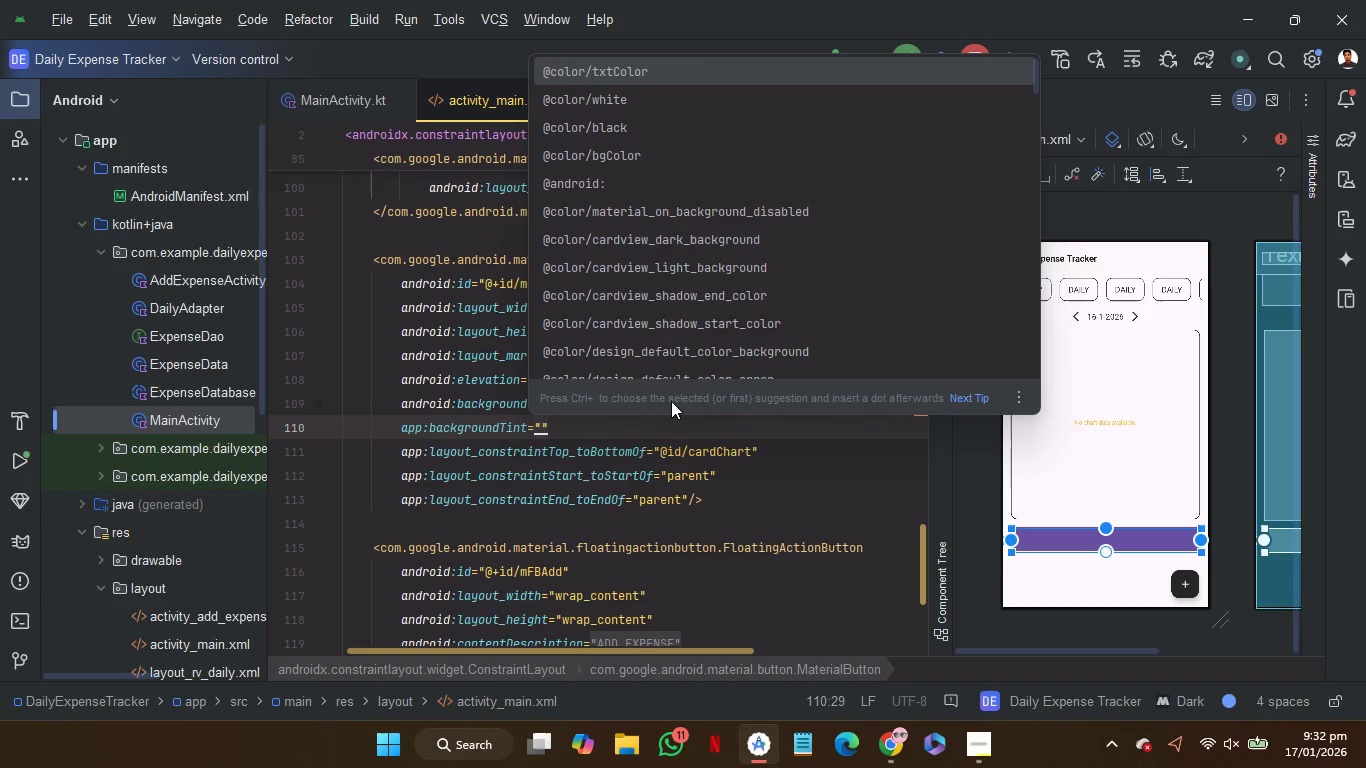 
key(Enter)
 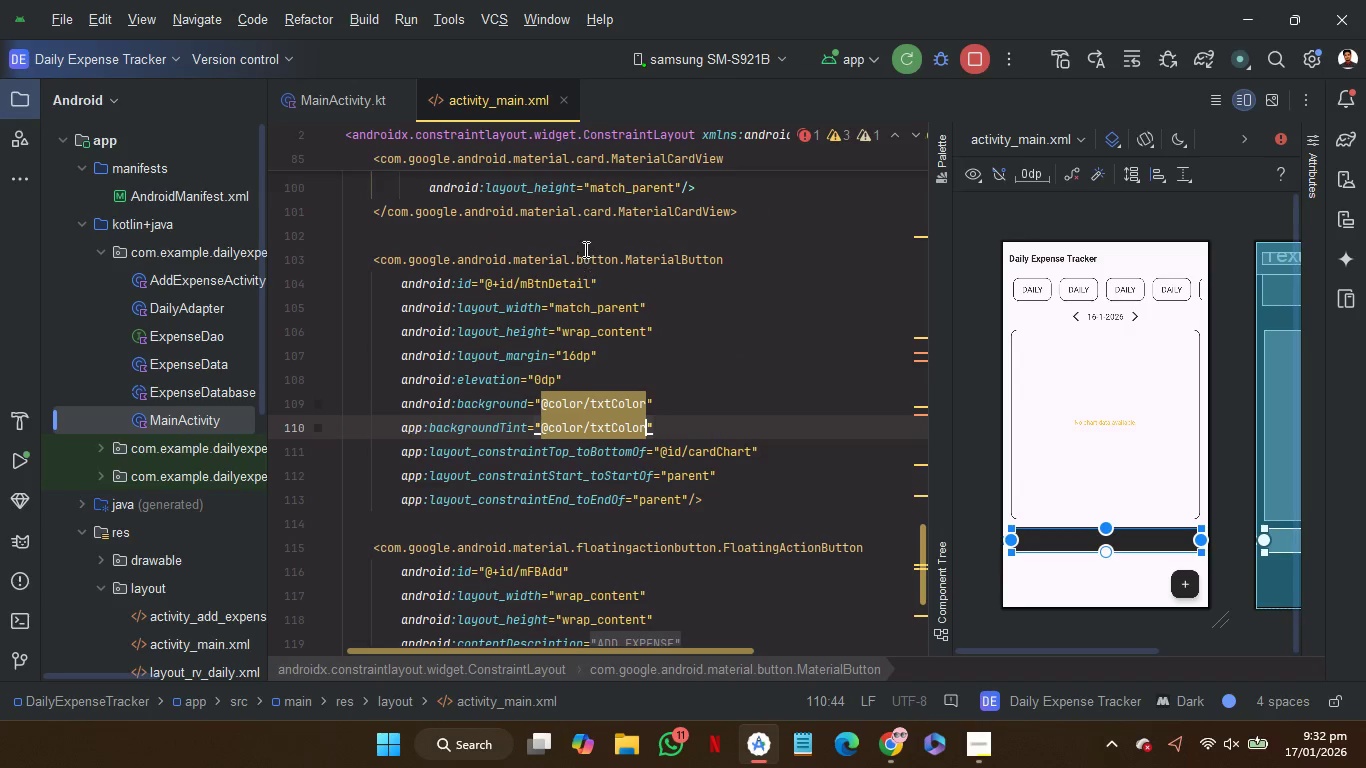 
left_click([581, 230])
 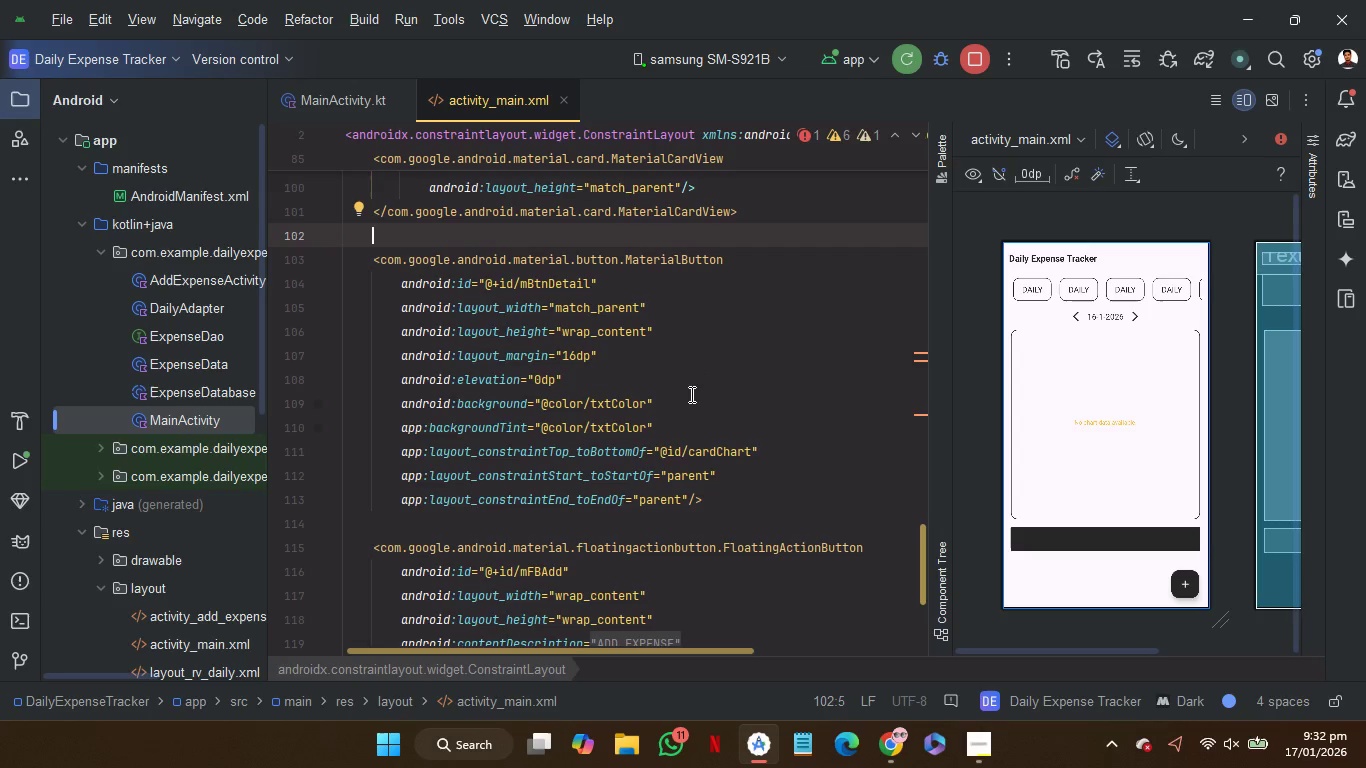 
left_click_drag(start_coordinate=[687, 393], to_coordinate=[687, 382])
 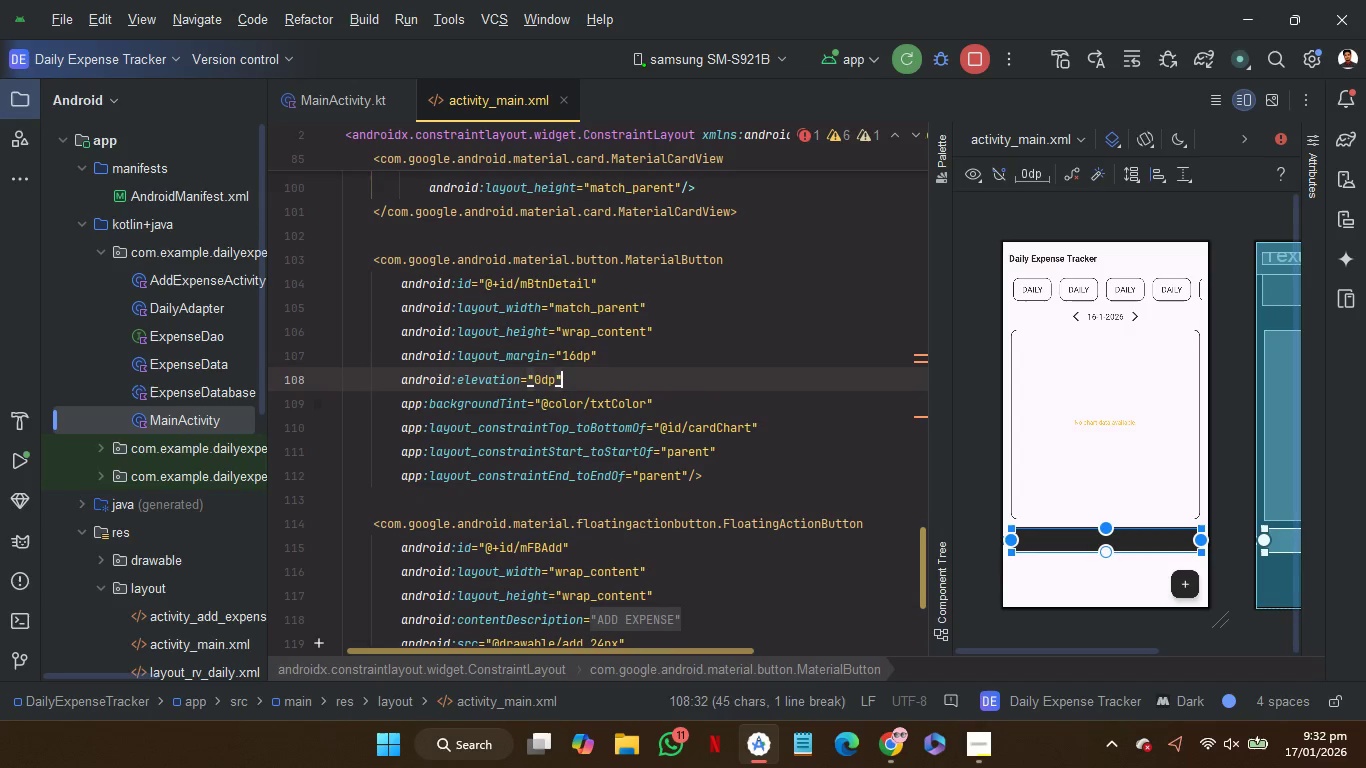 
key(Backspace)
 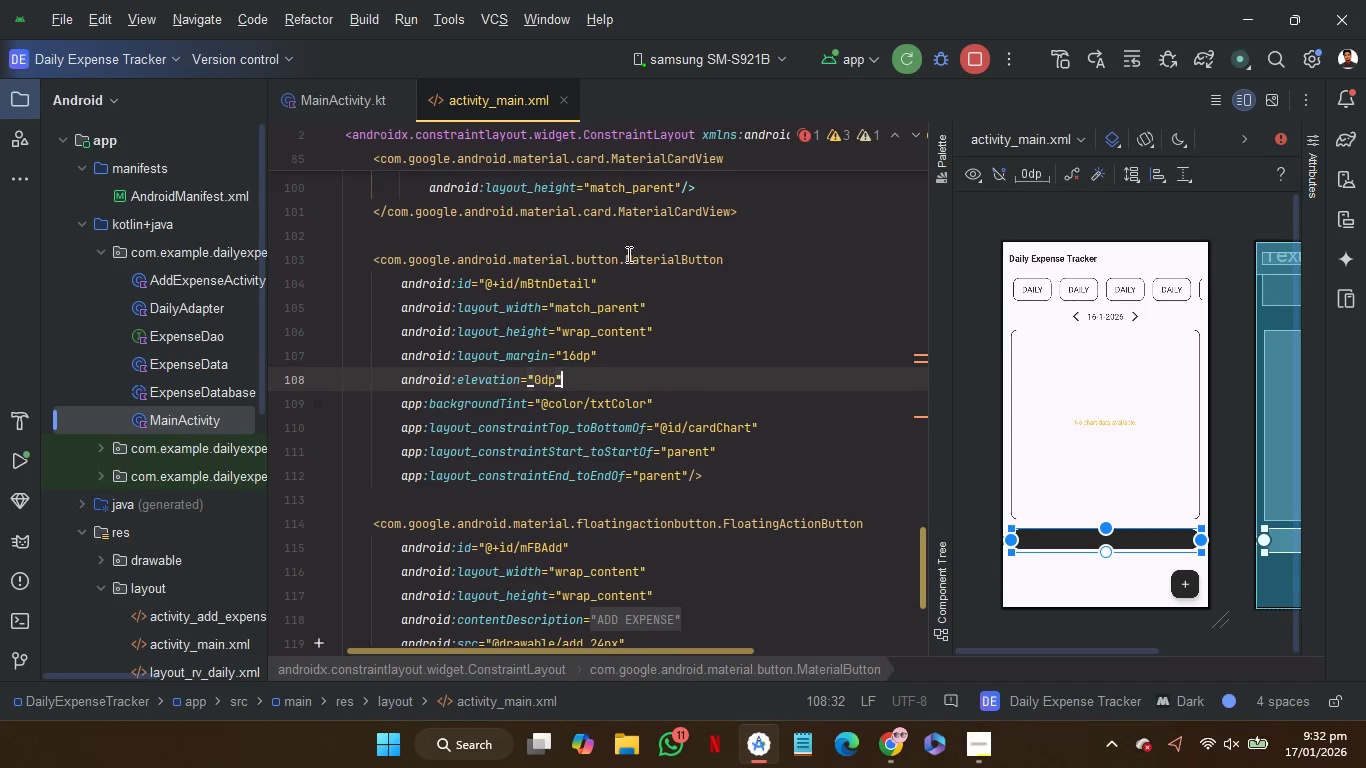 
left_click([616, 227])
 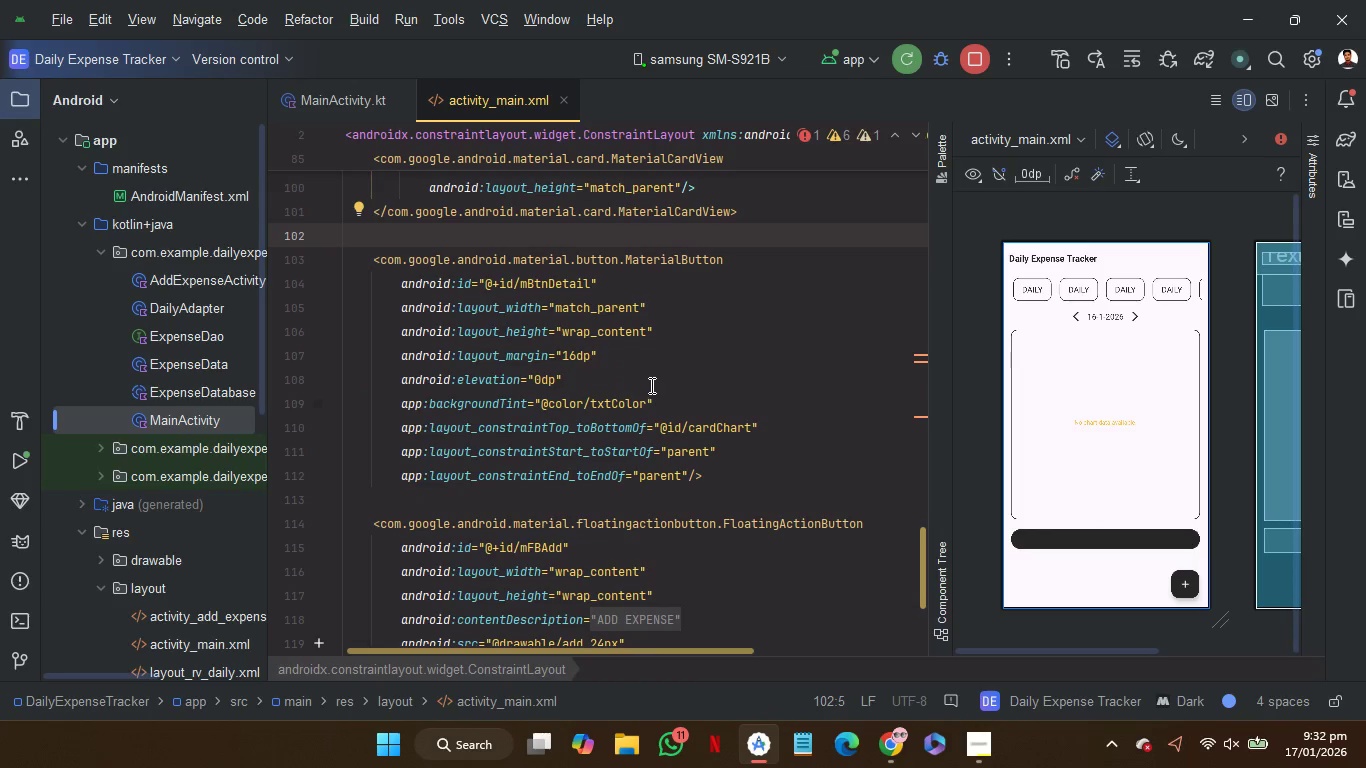 
left_click([640, 378])
 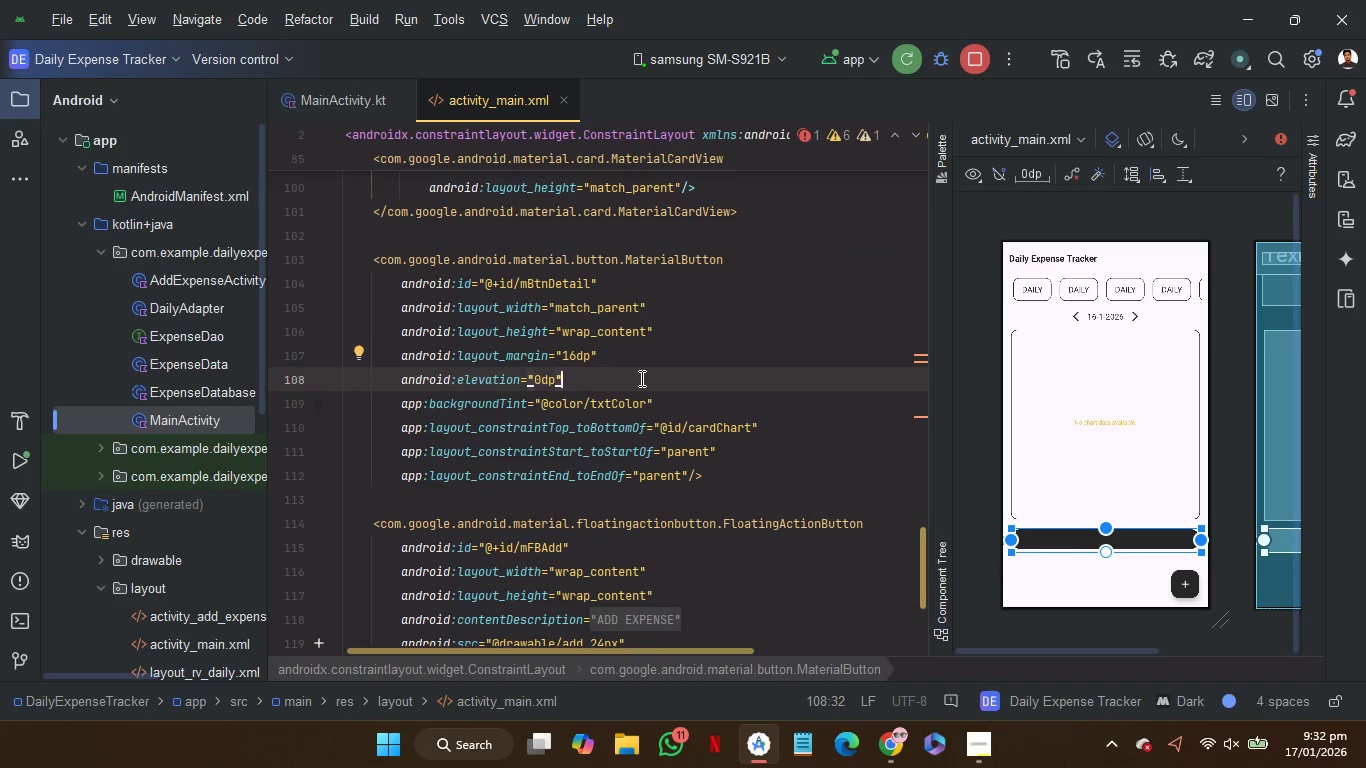 
key(Enter)
 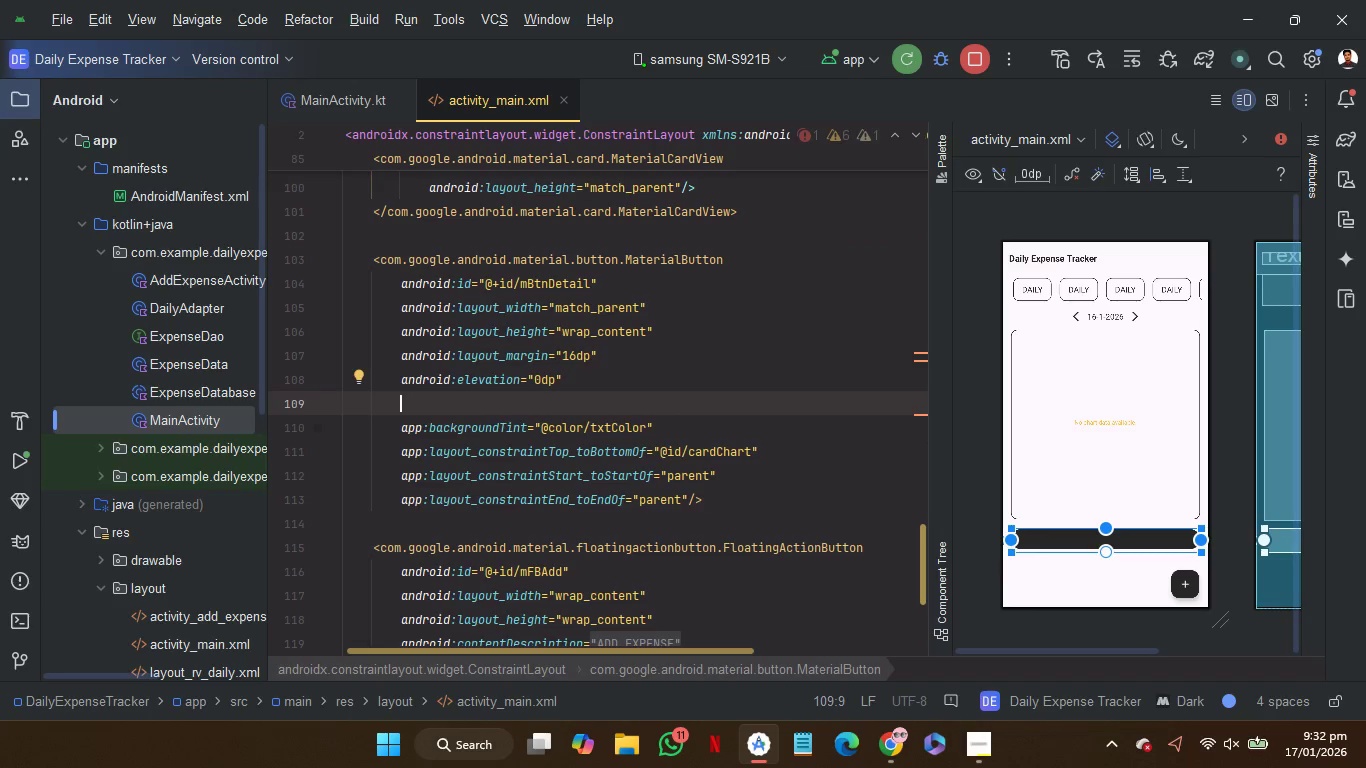 
type(ro)
 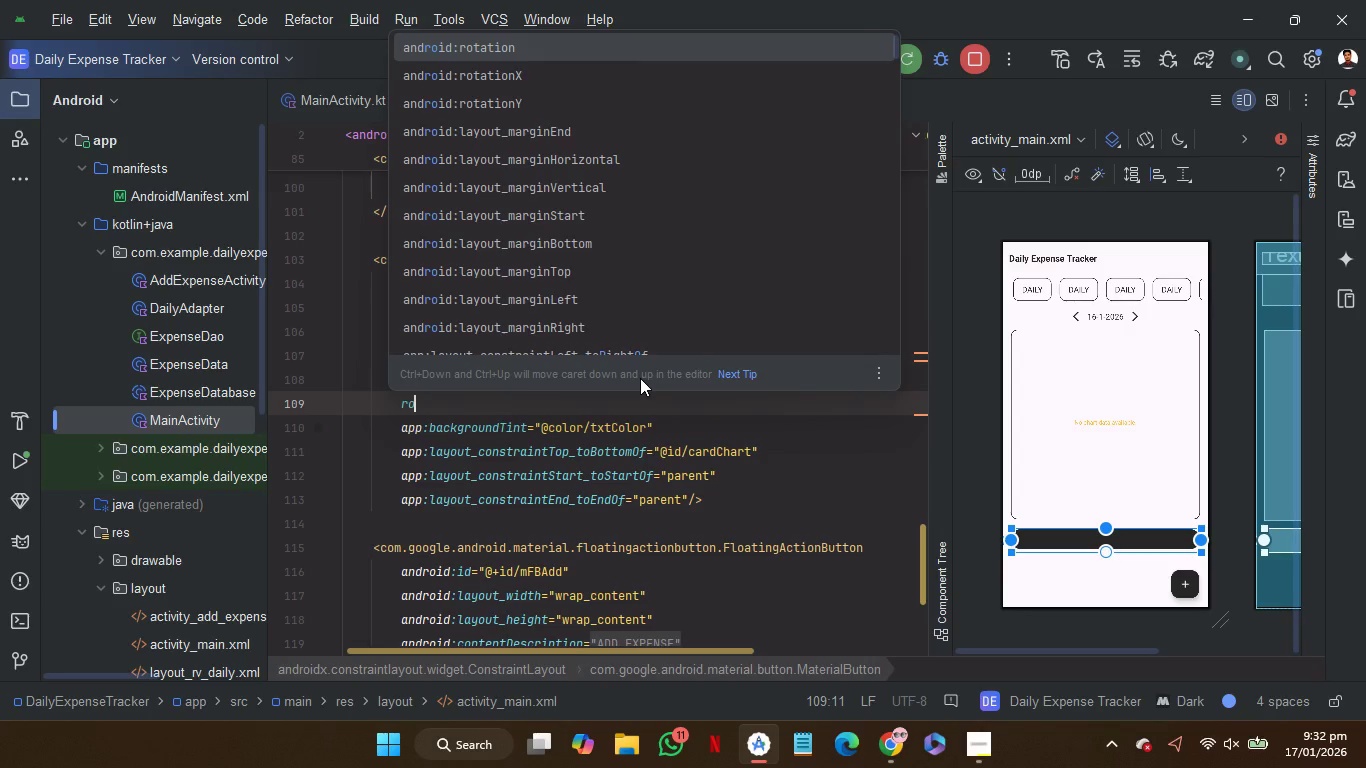 
key(U)
 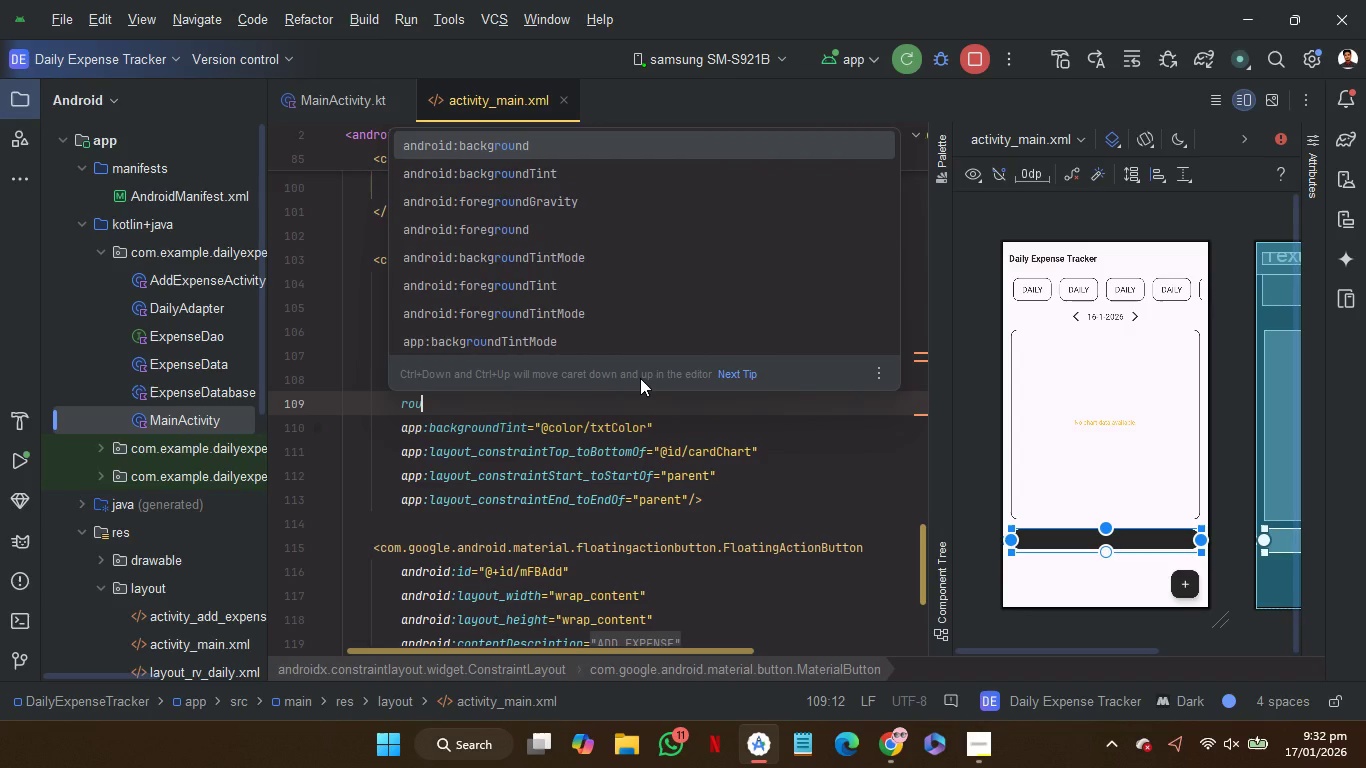 
key(Backspace)
key(Backspace)
key(Backspace)
type(co)
 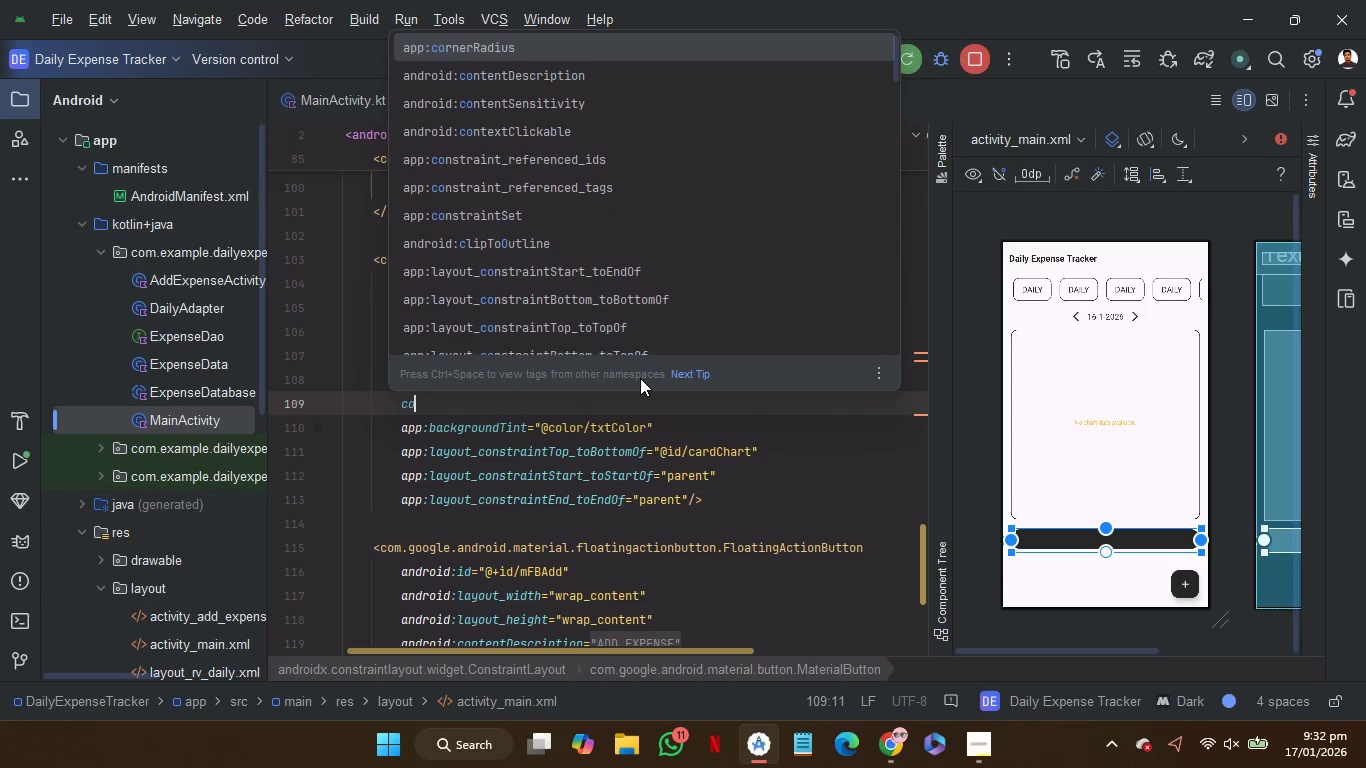 
key(Enter)
 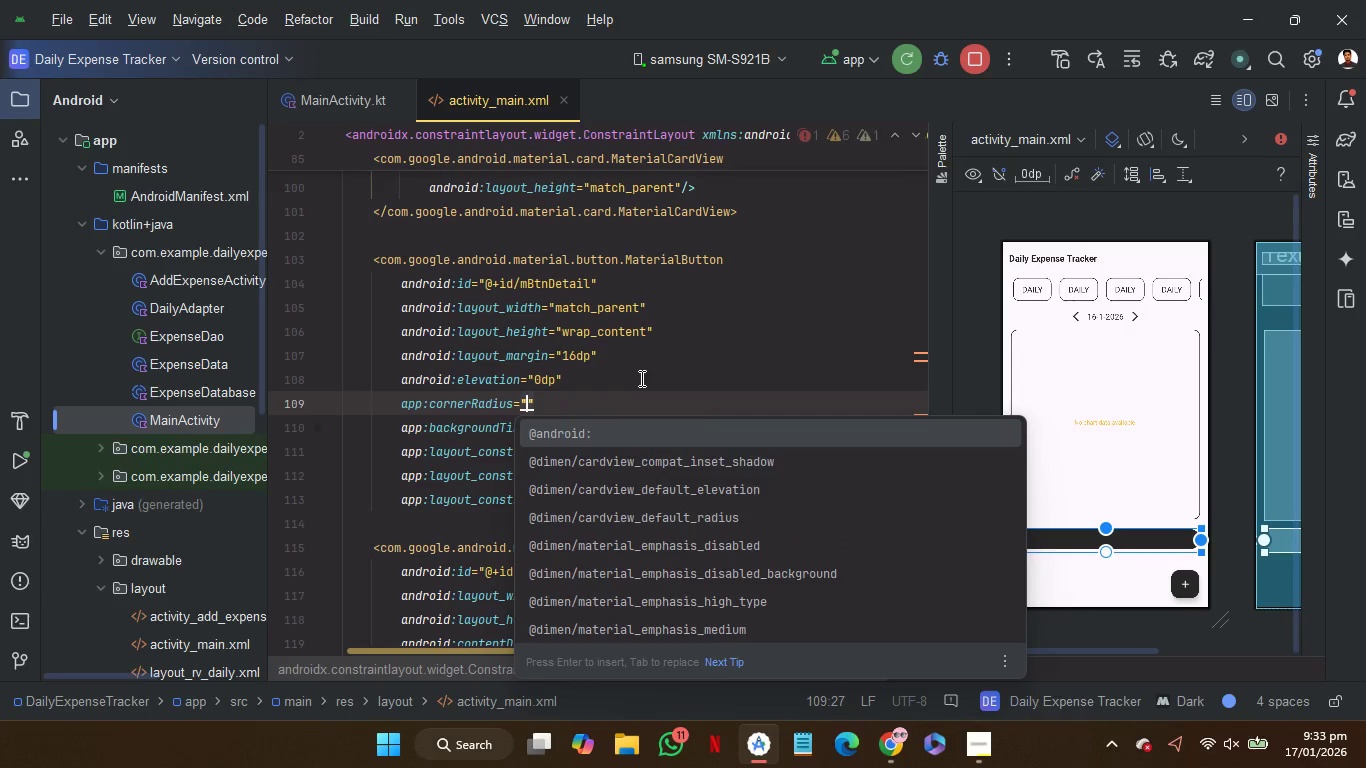 
type(25)
 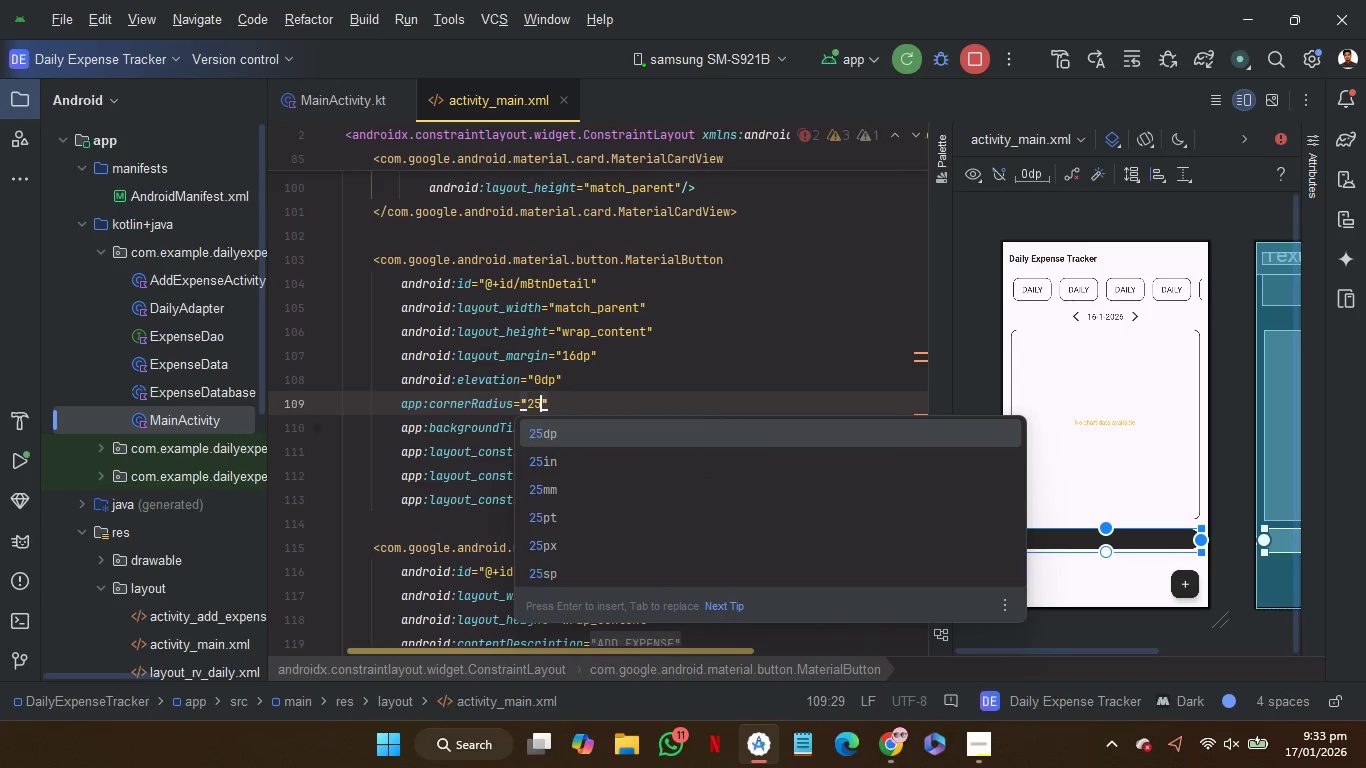 
key(Enter)
 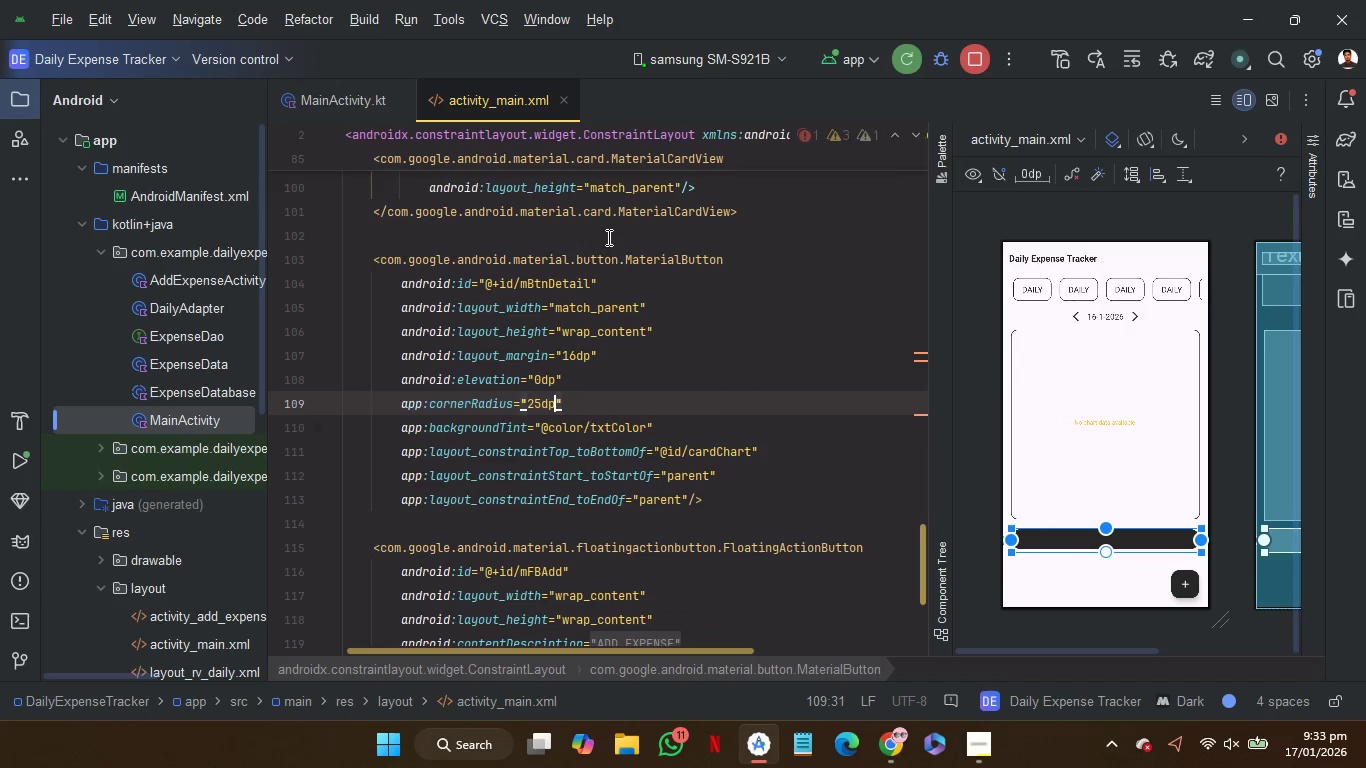 
left_click([607, 231])
 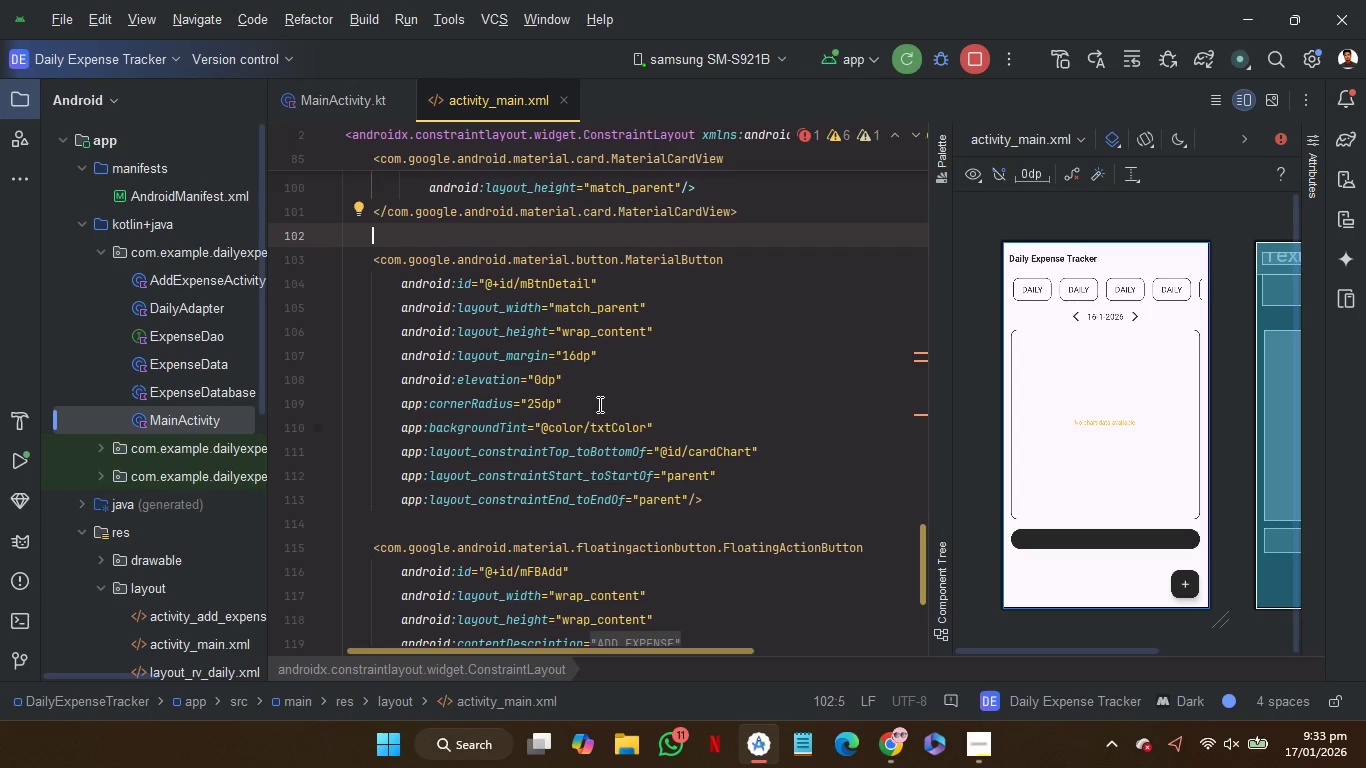 
left_click([598, 404])
 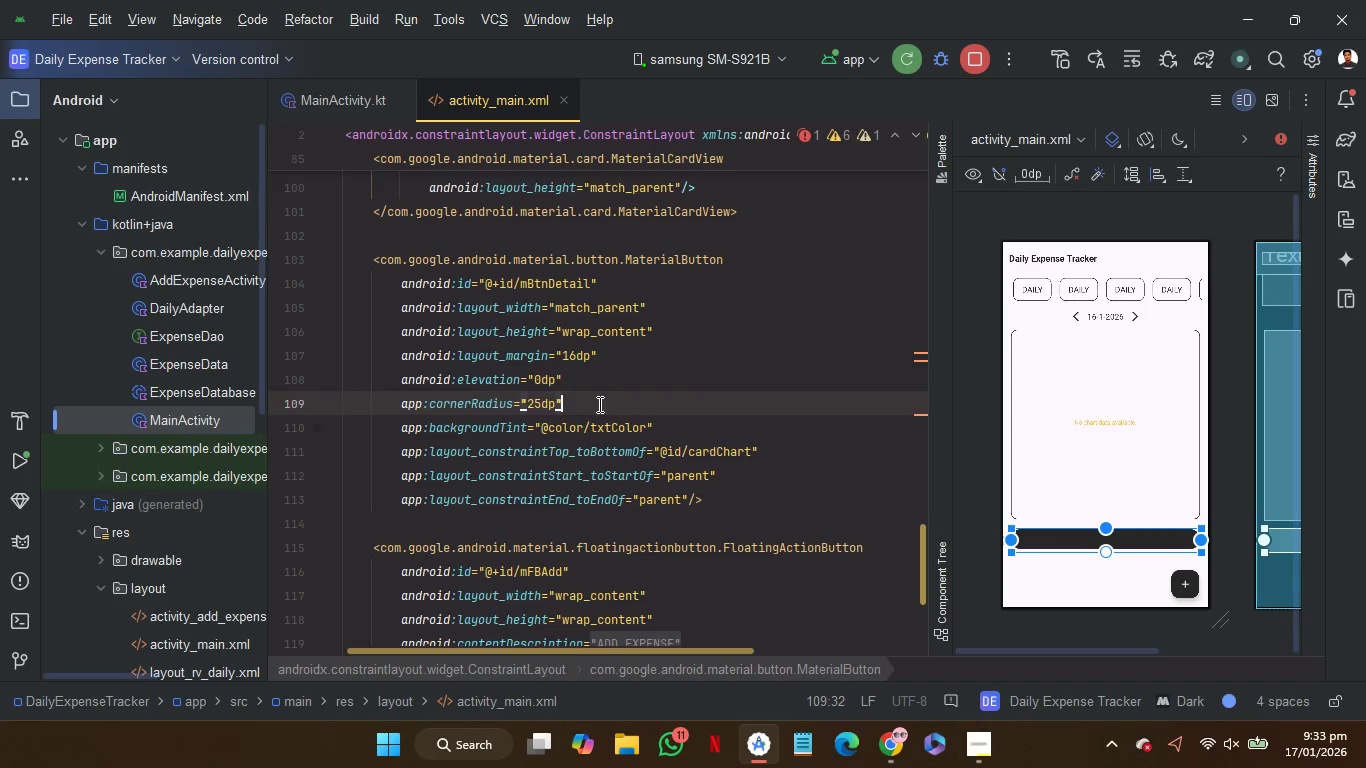 
key(Enter)
 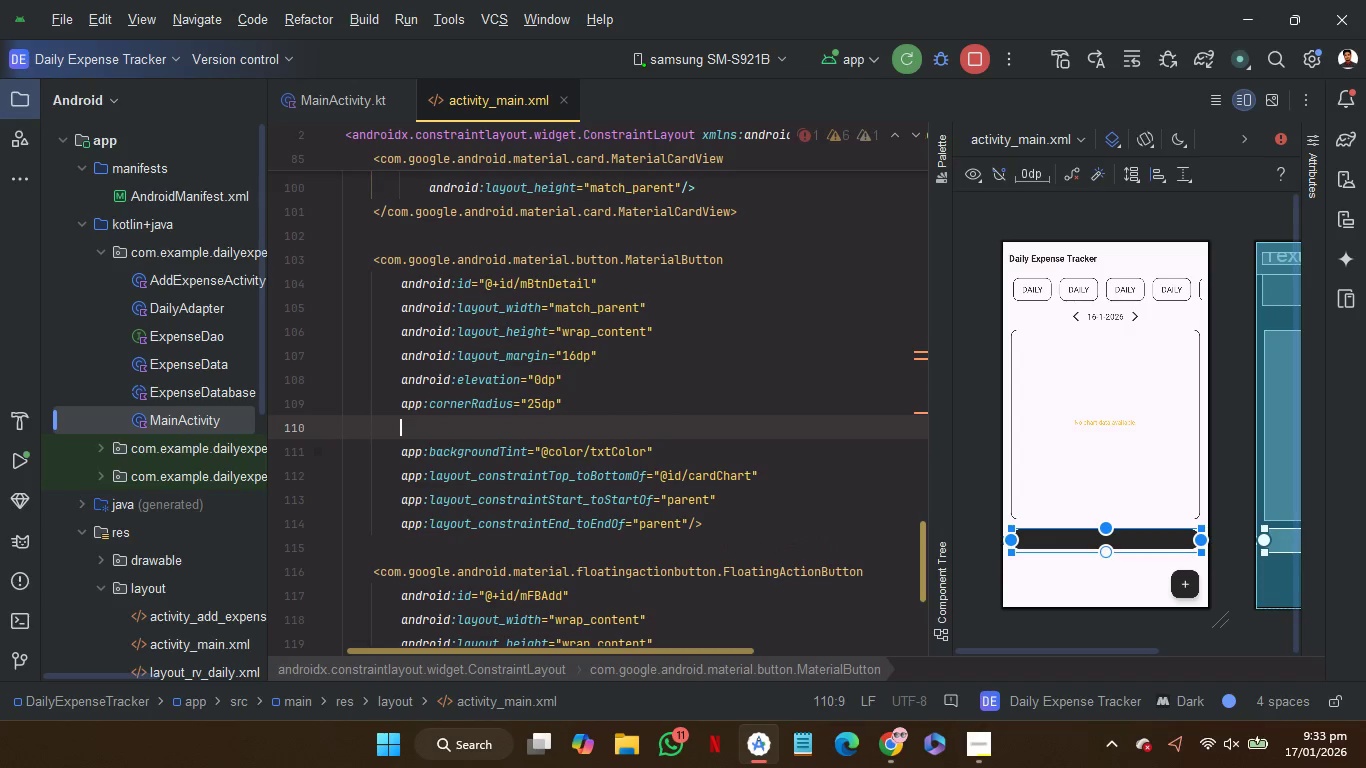 
key(T)
 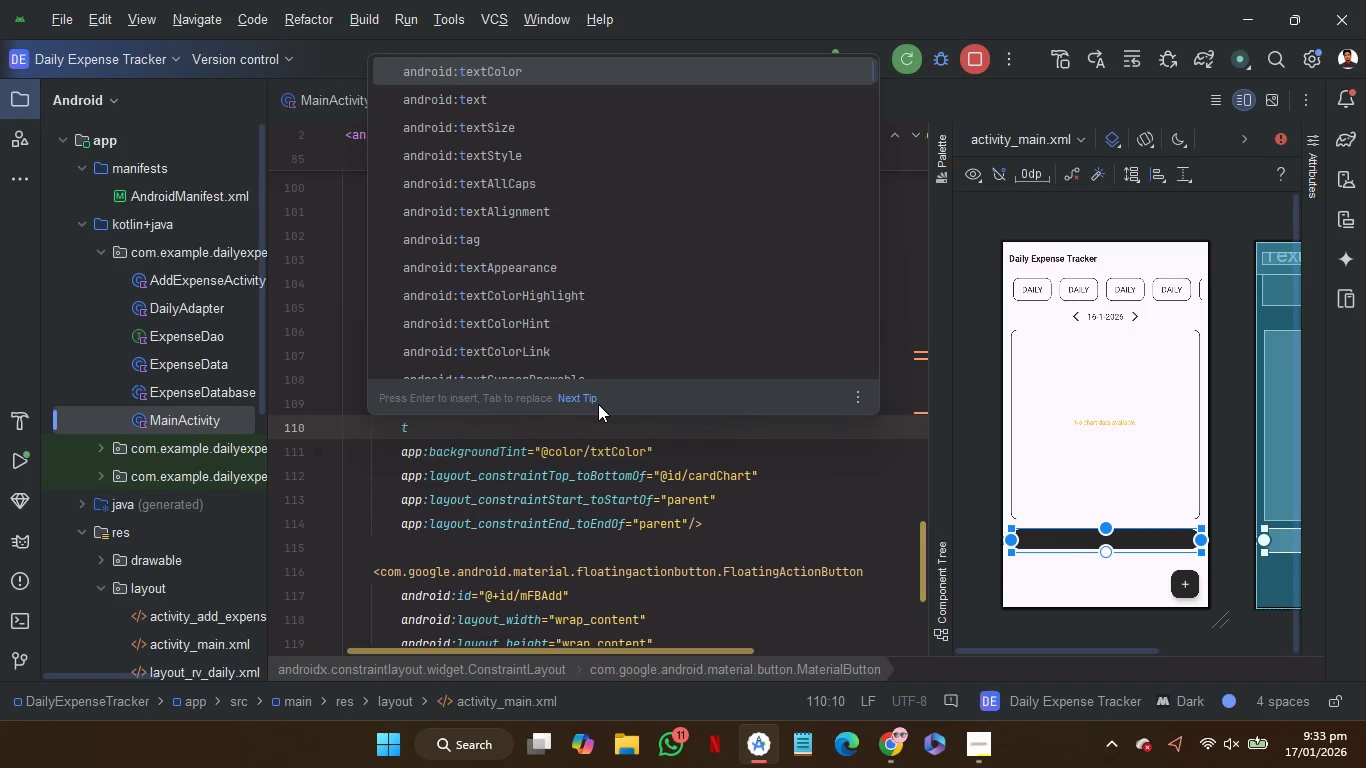 
key(ArrowDown)
 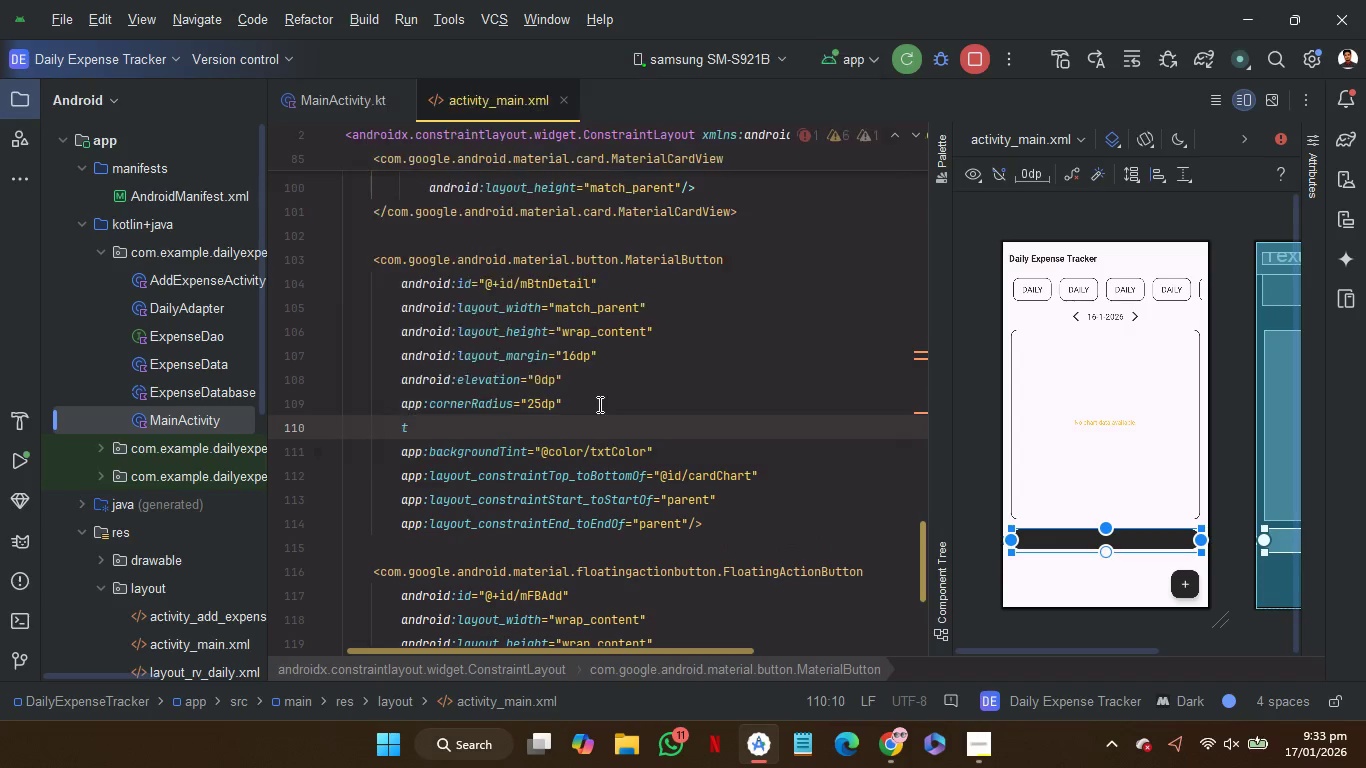 
key(Enter)
 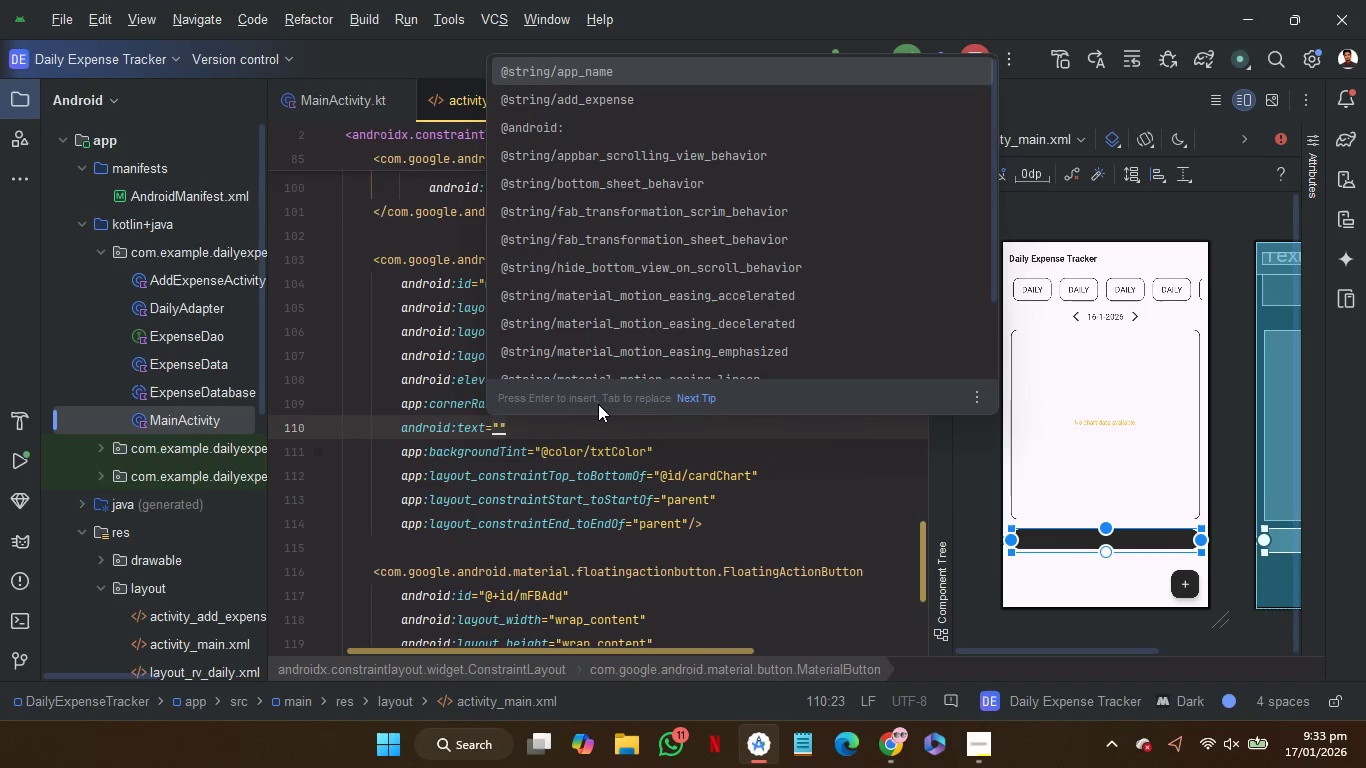 
type(Deta)
key(Backspace)
key(Backspace)
key(Backspace)
type(etail)
 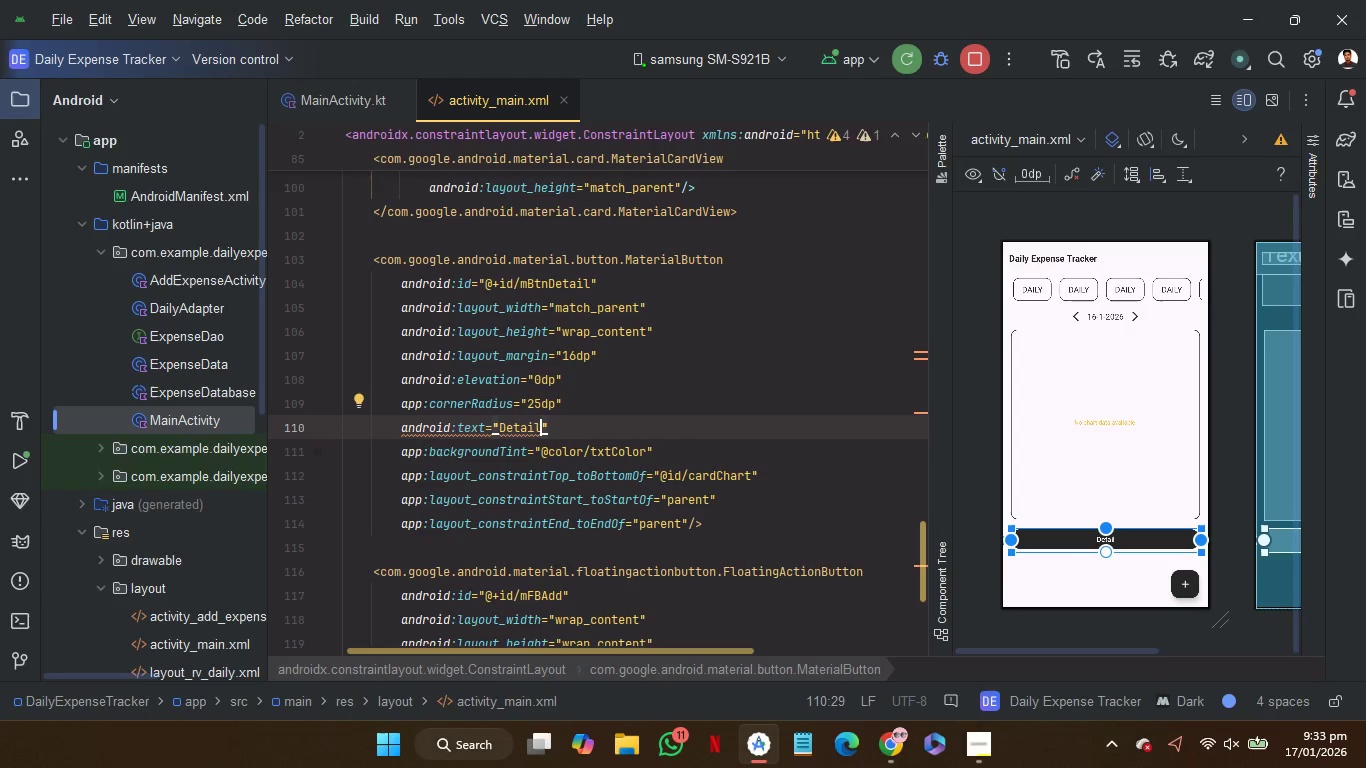 
key(ArrowRight)
 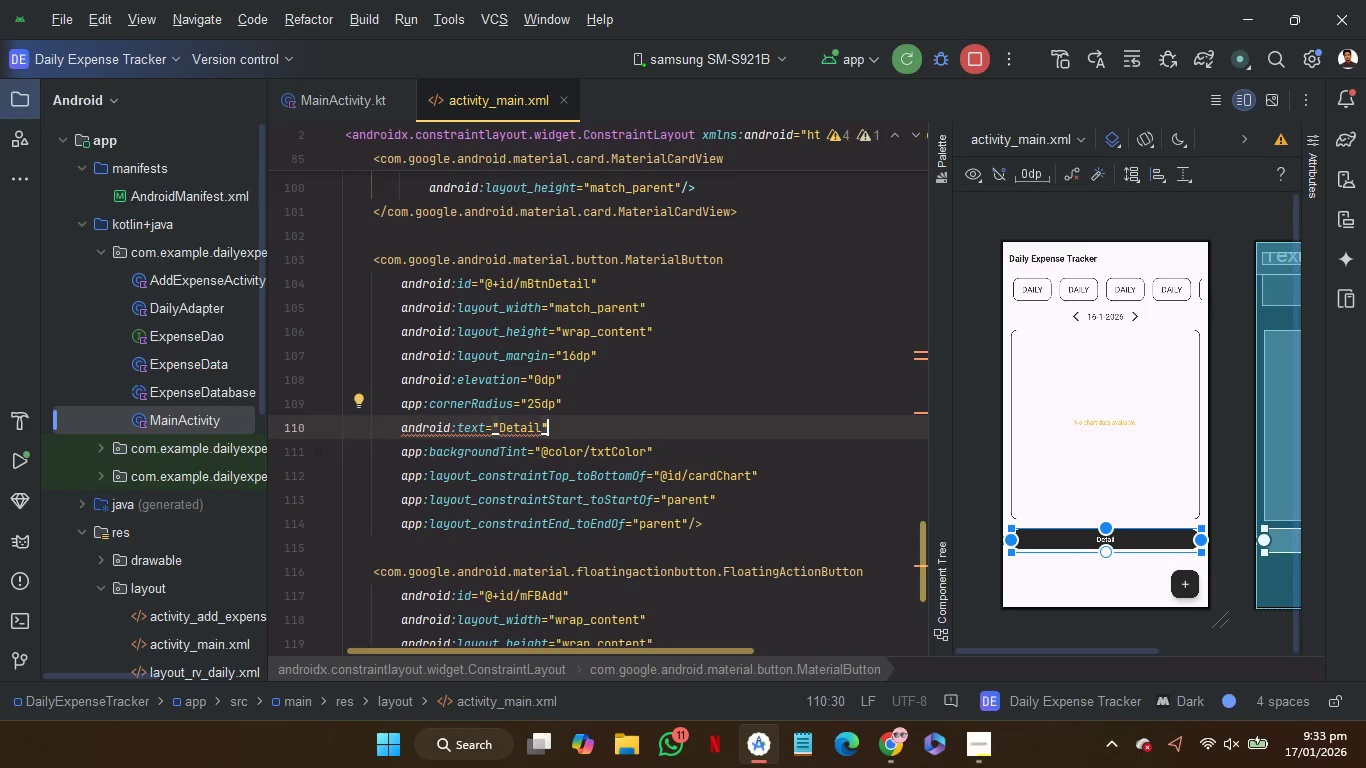 
key(Enter)
 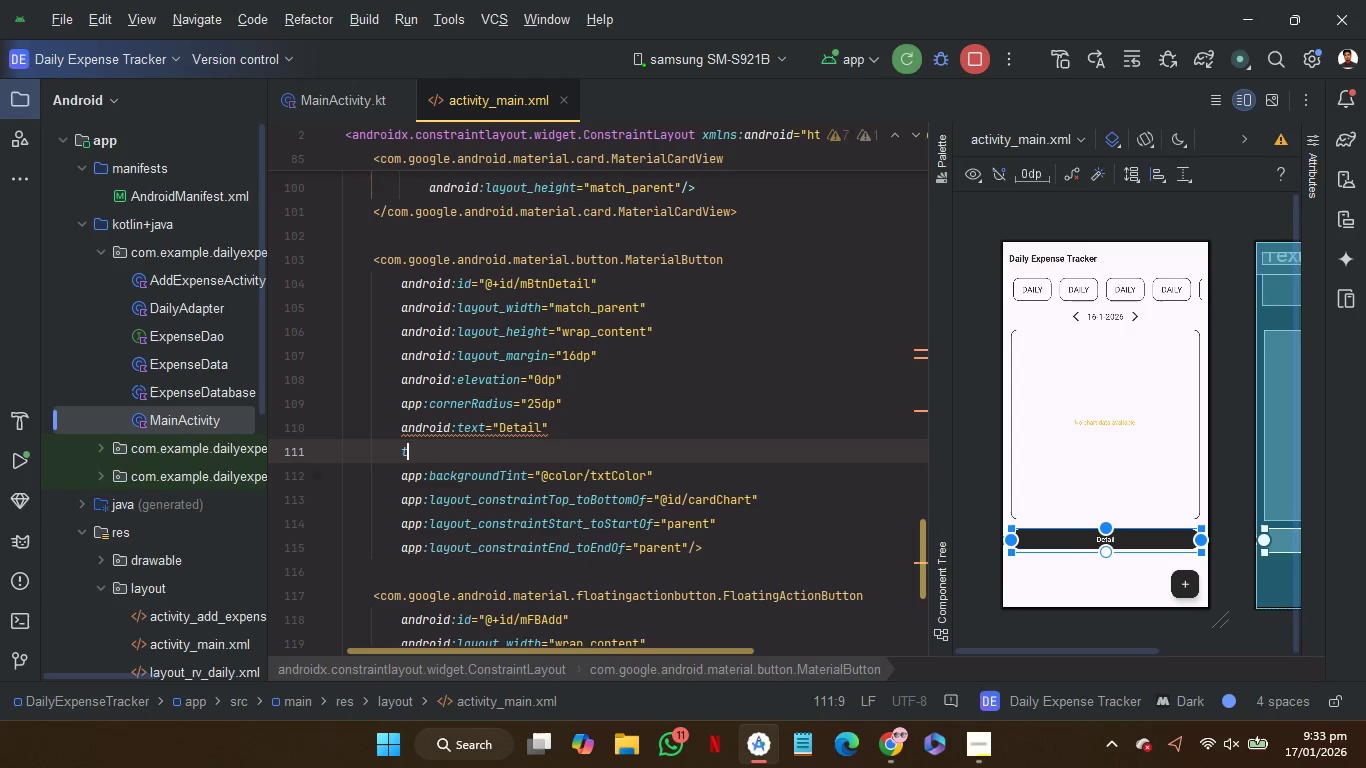 
key(T)
 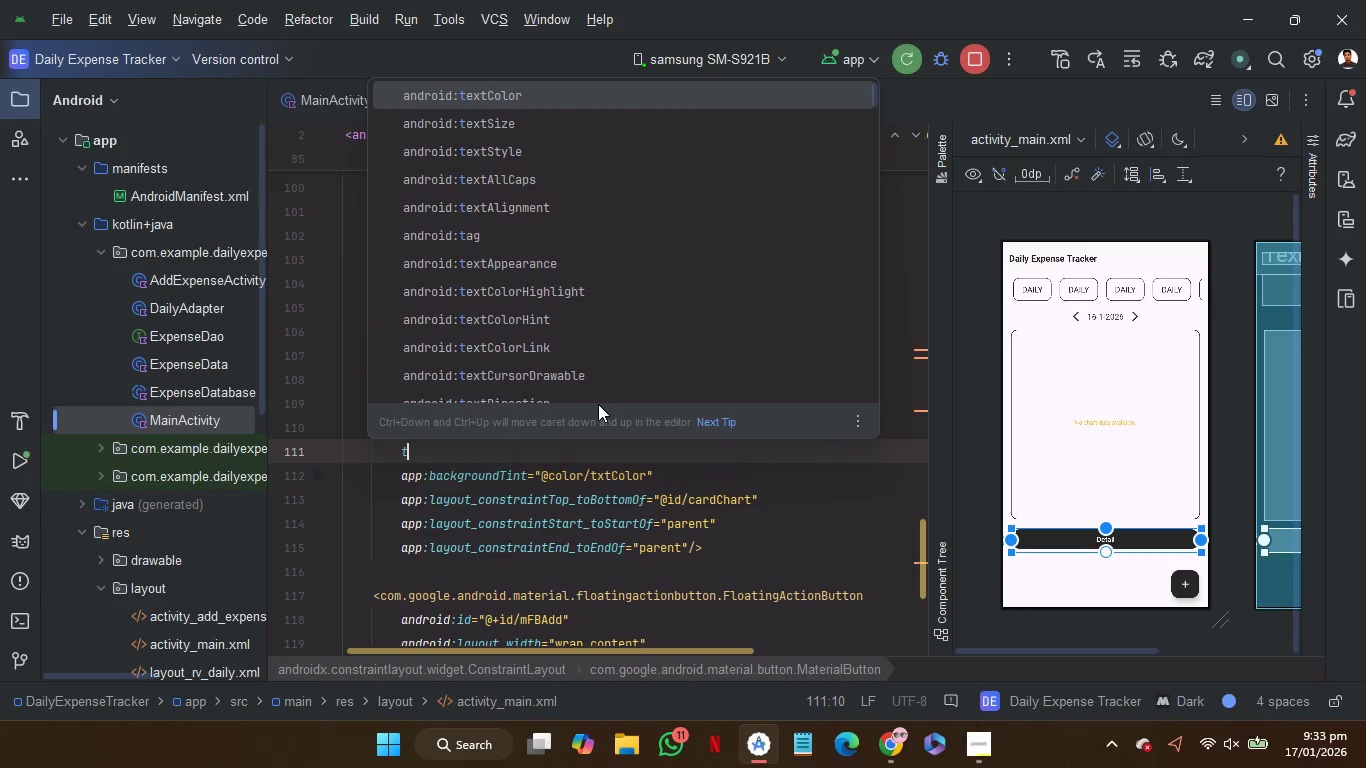 
key(Enter)
 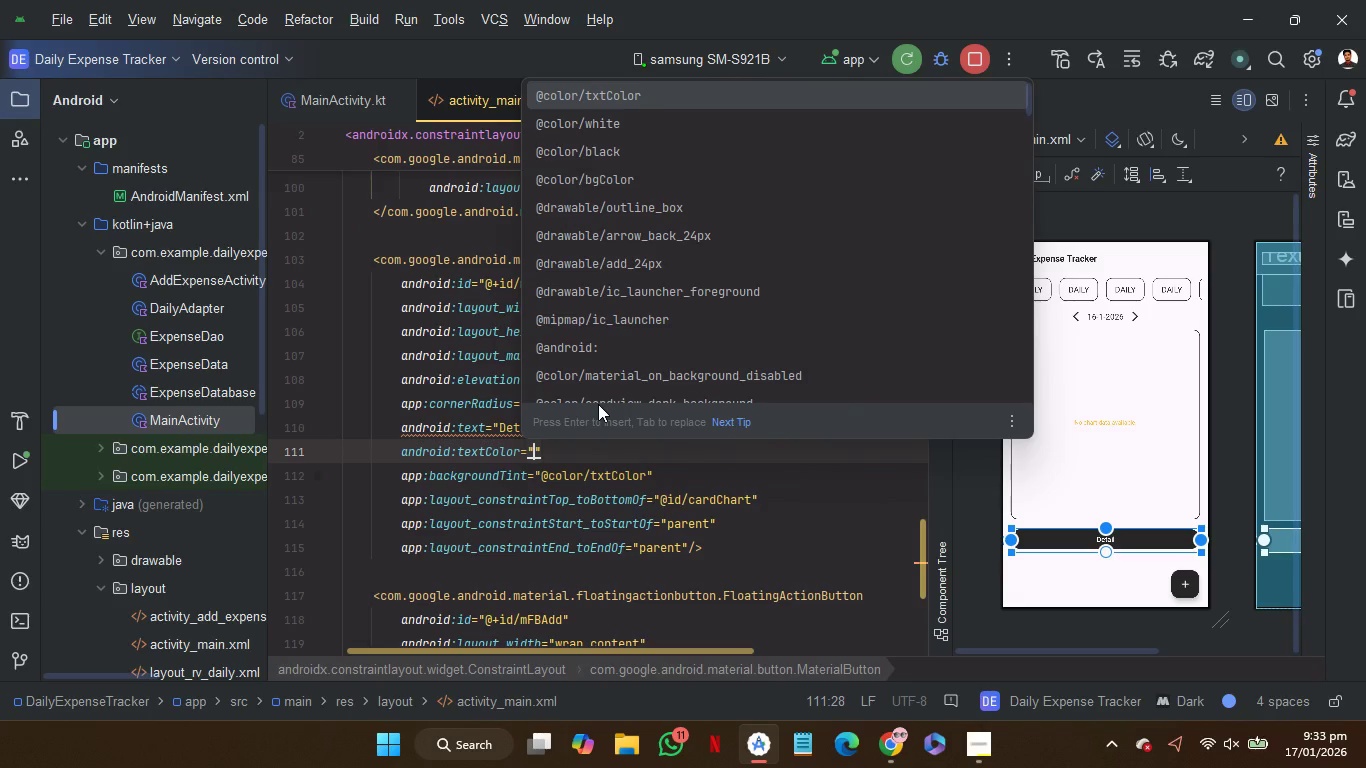 
key(ArrowDown)
 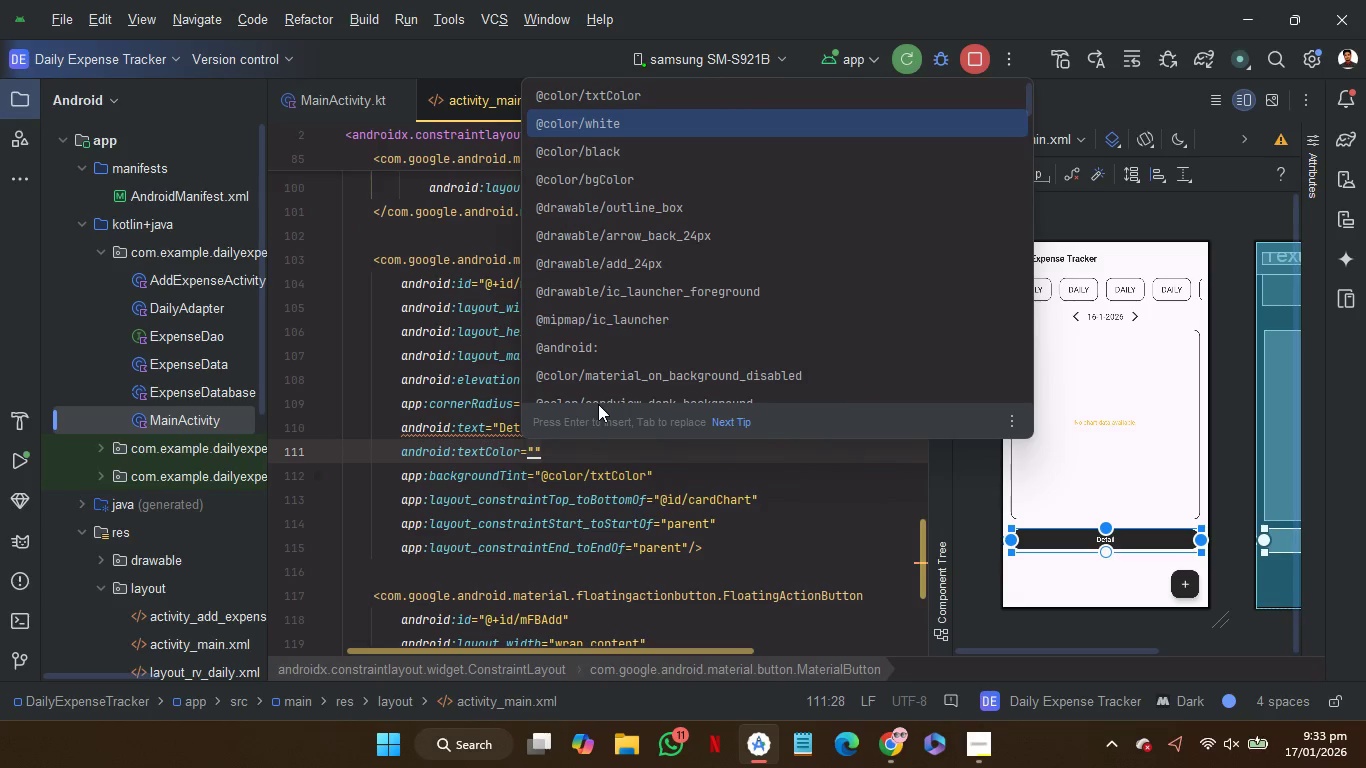 
key(ArrowDown)
 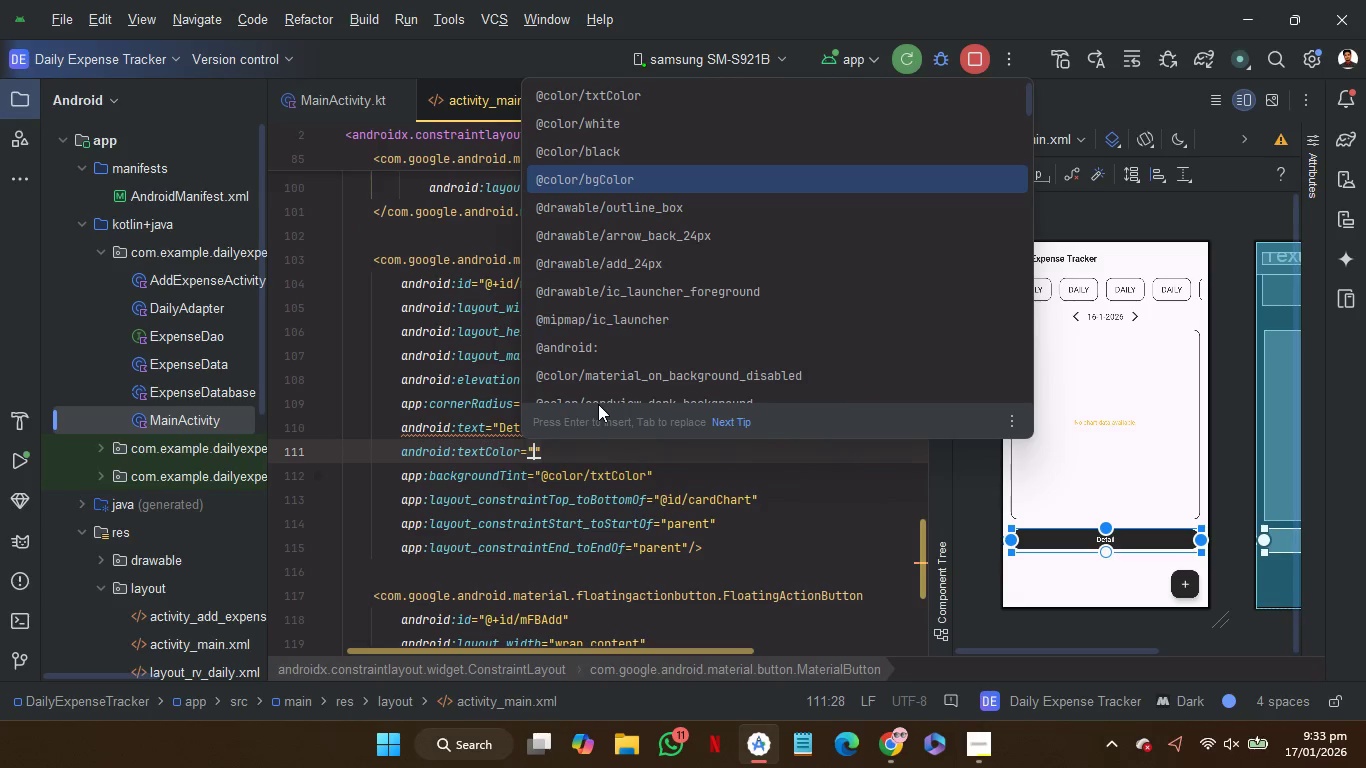 
key(ArrowDown)
 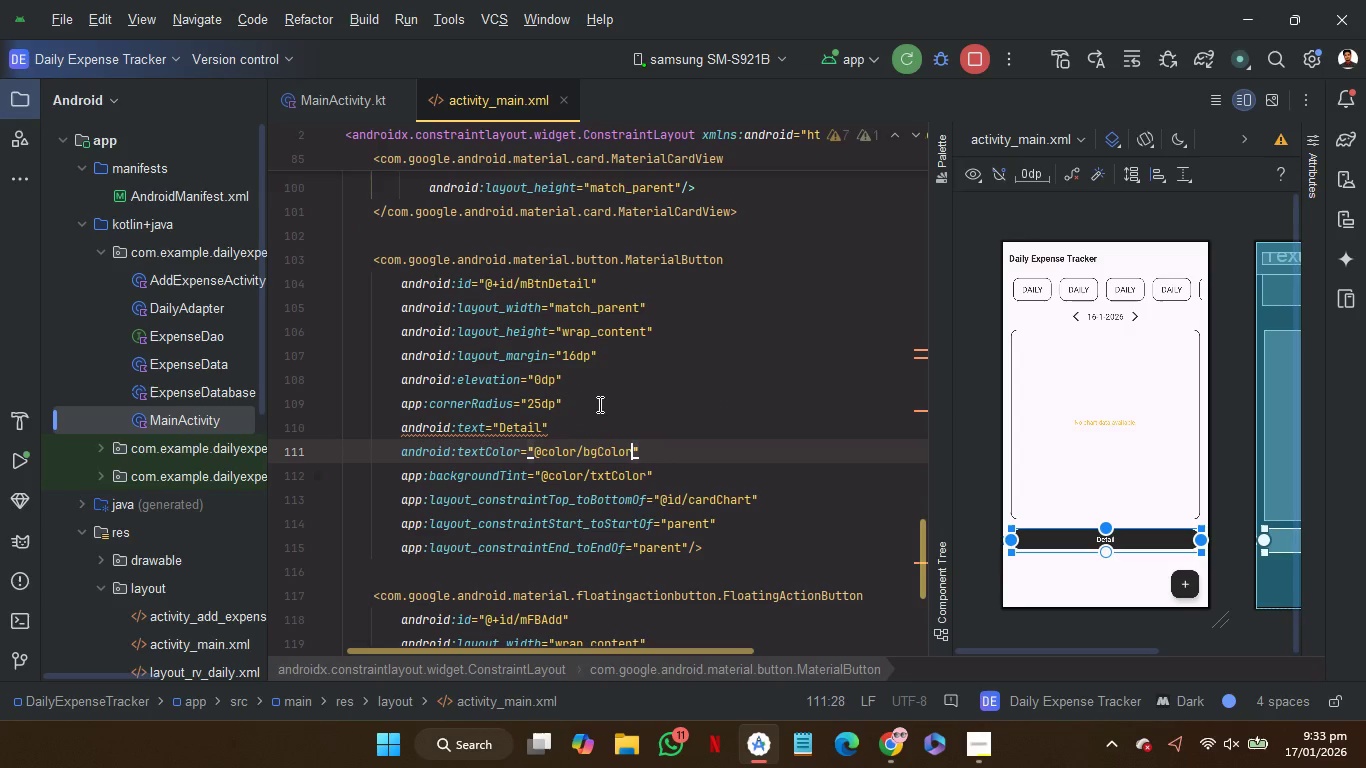 
key(Enter)
 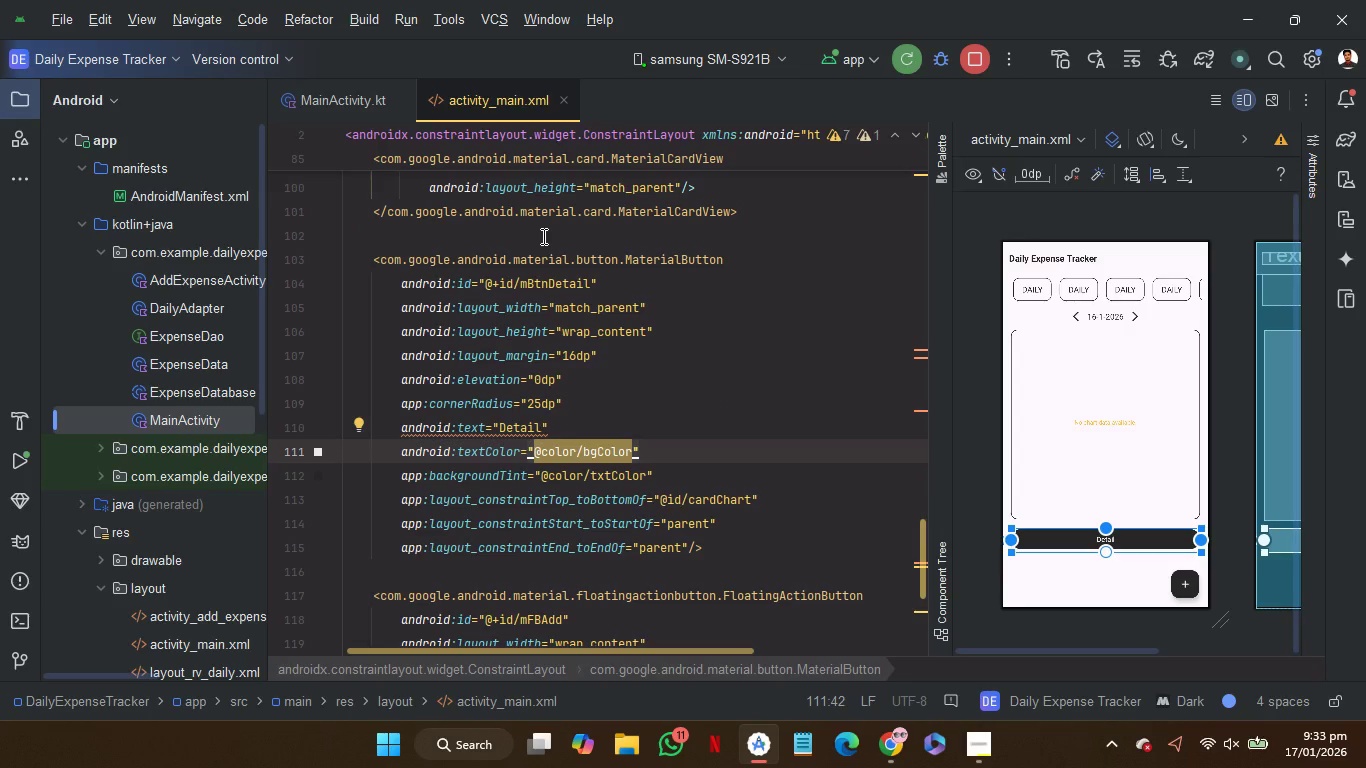 
left_click([542, 236])
 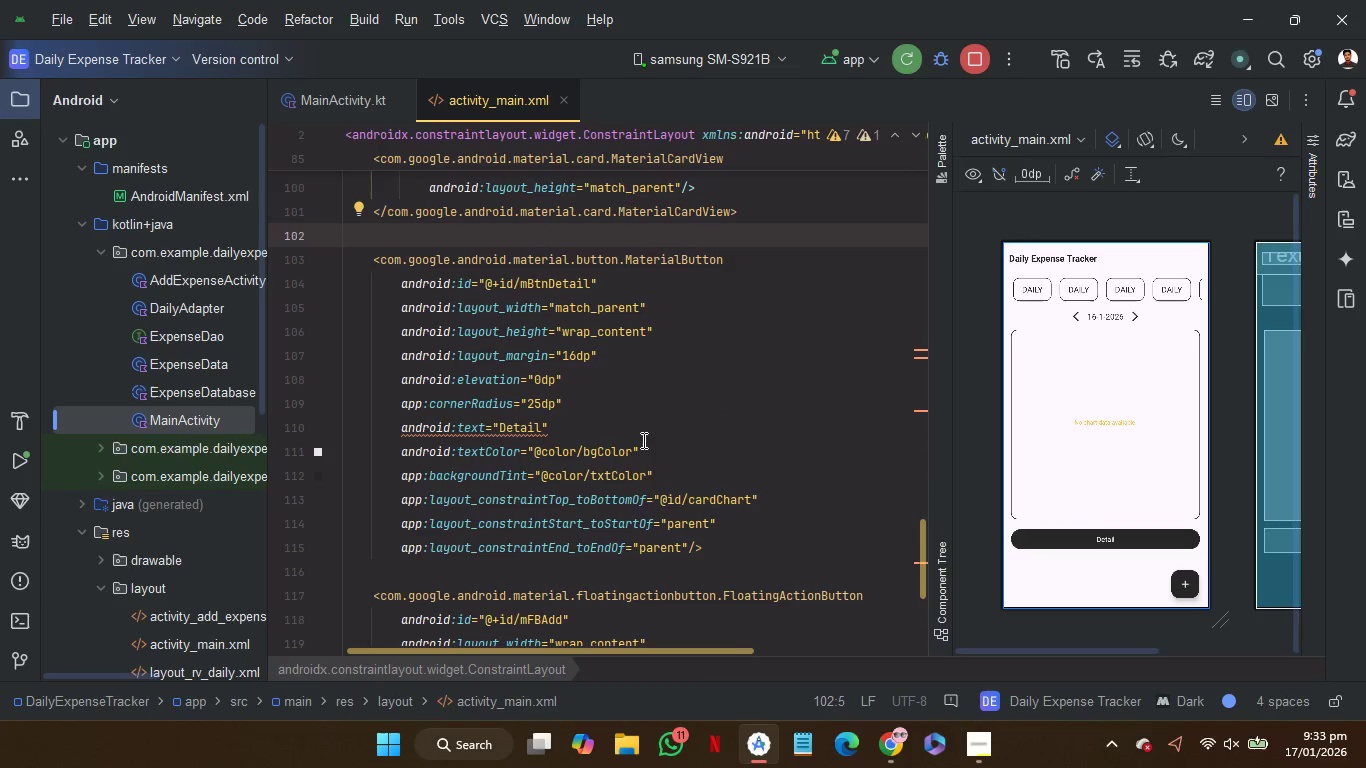 
left_click([656, 451])
 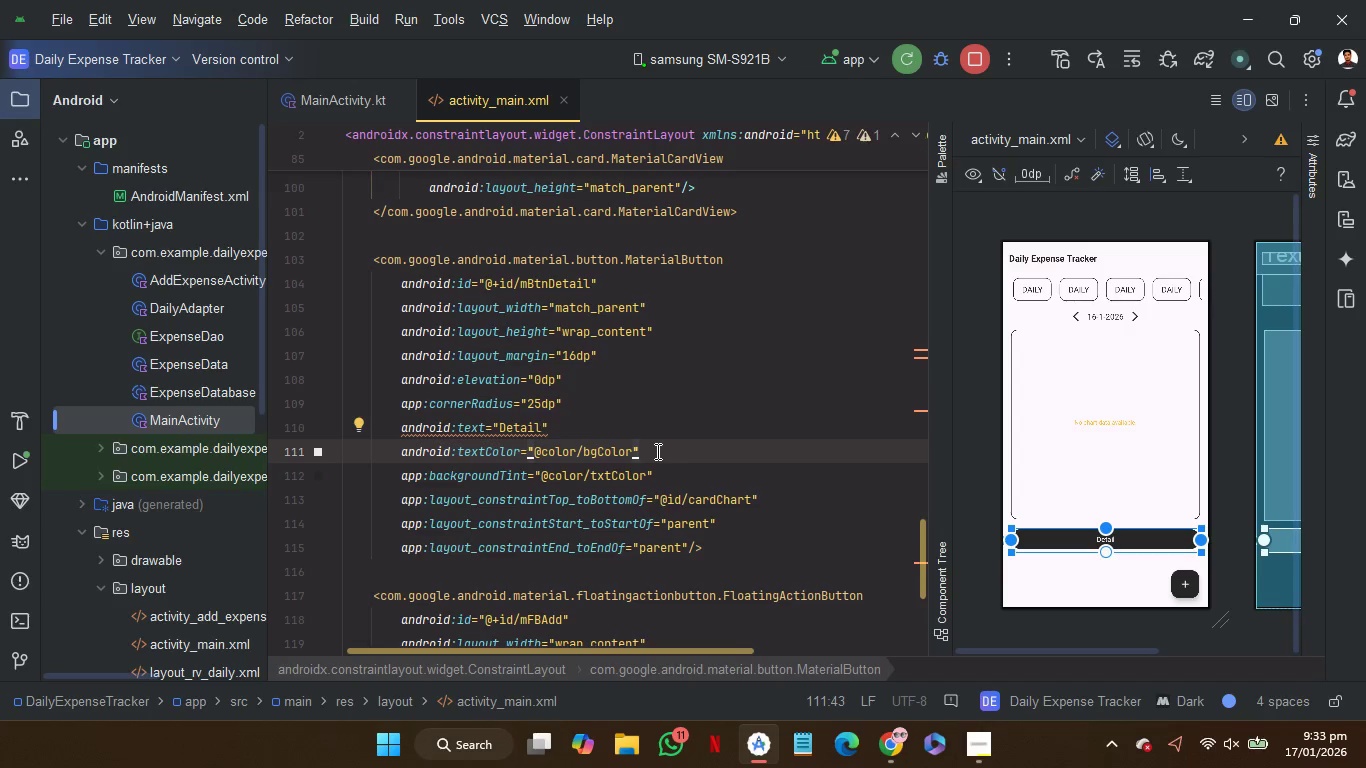 
key(Enter)
 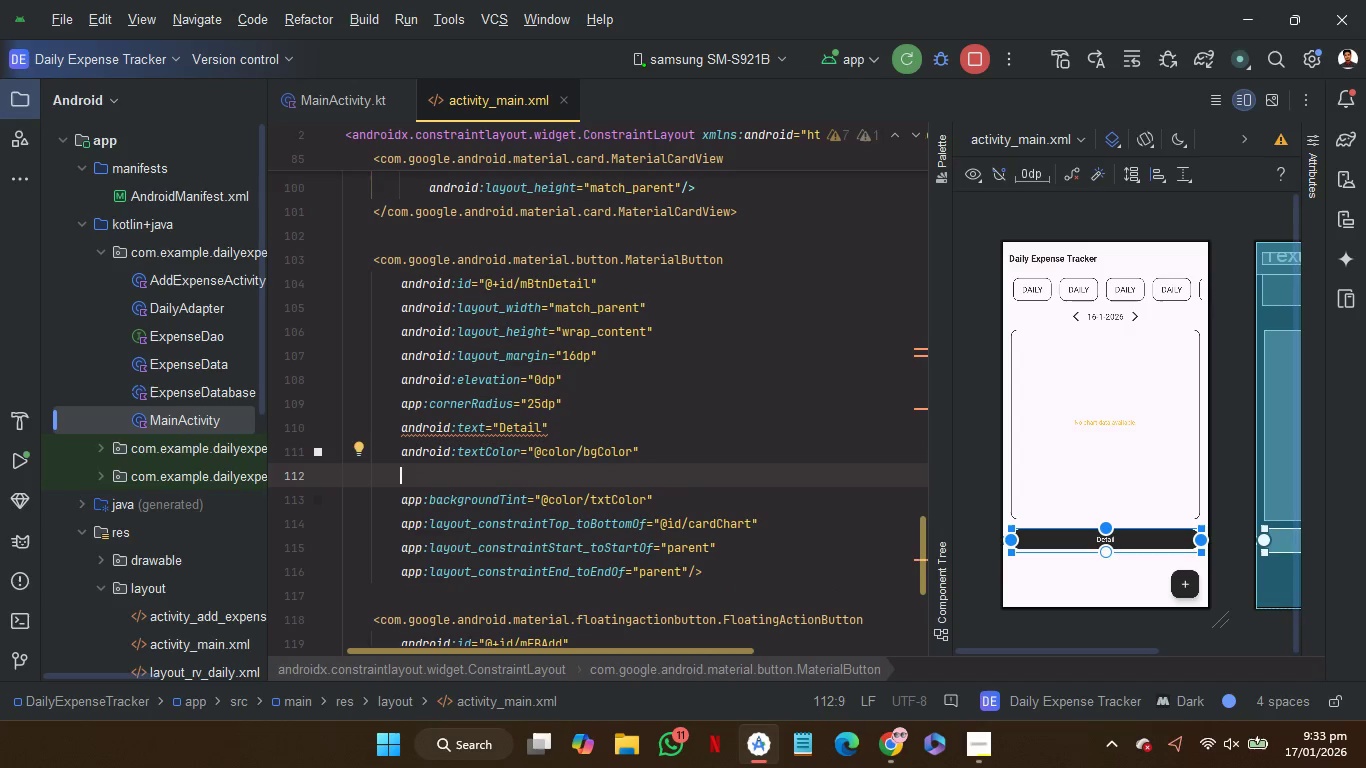 
type(pa)
 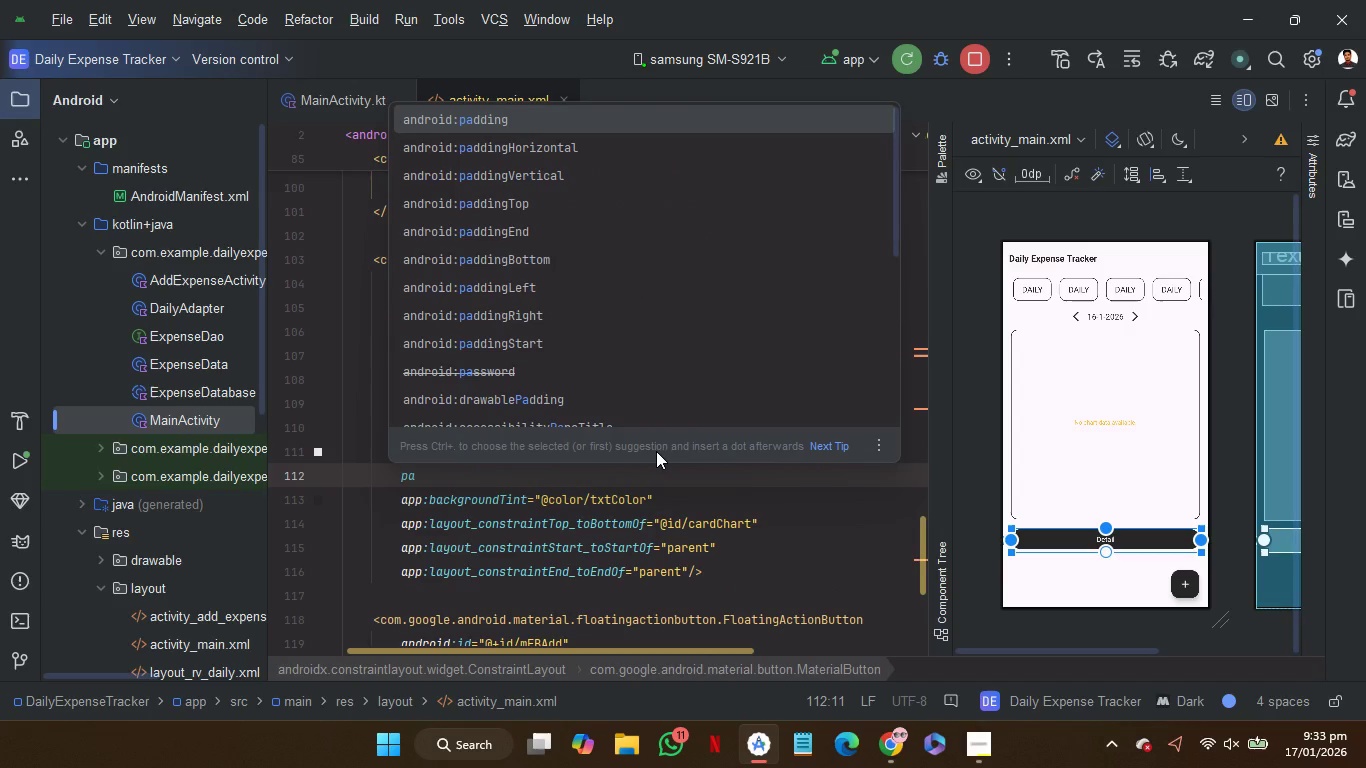 
key(Enter)
 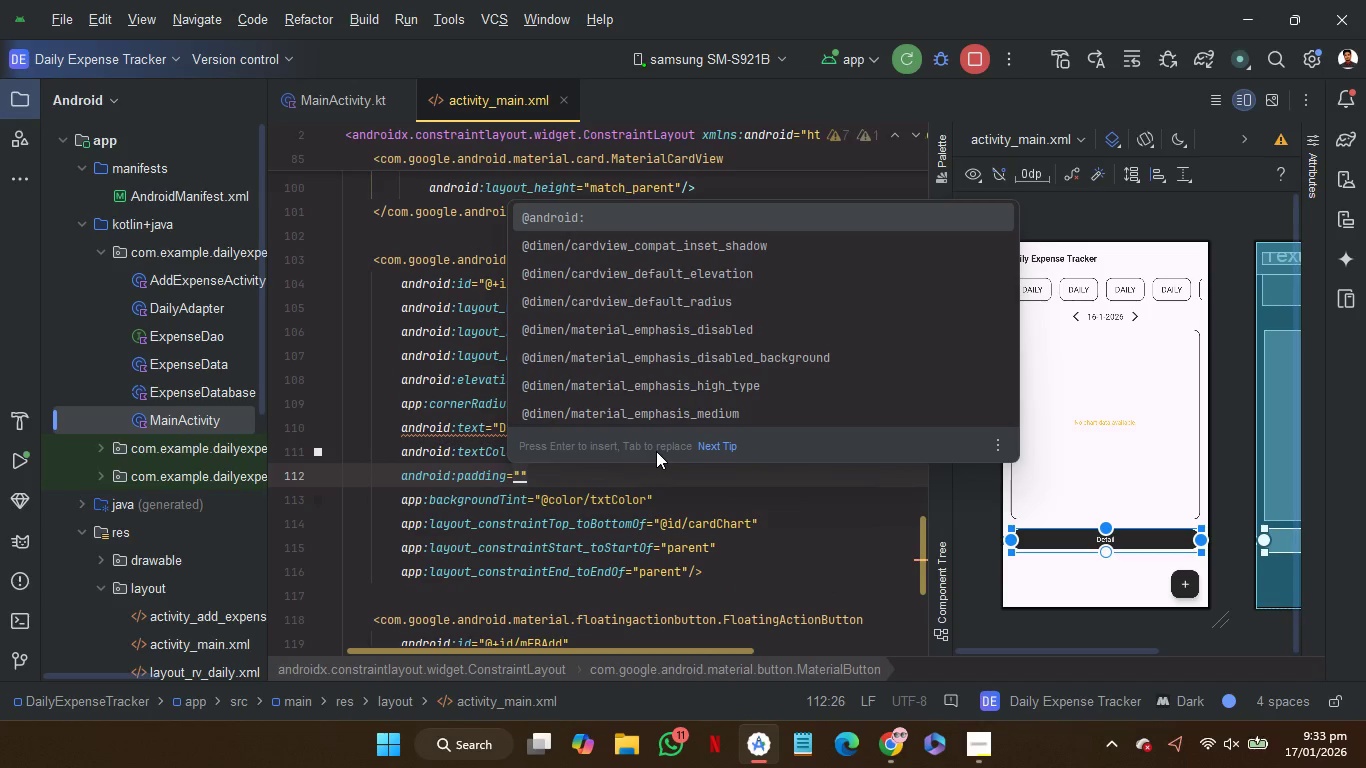 
type(8dp)
 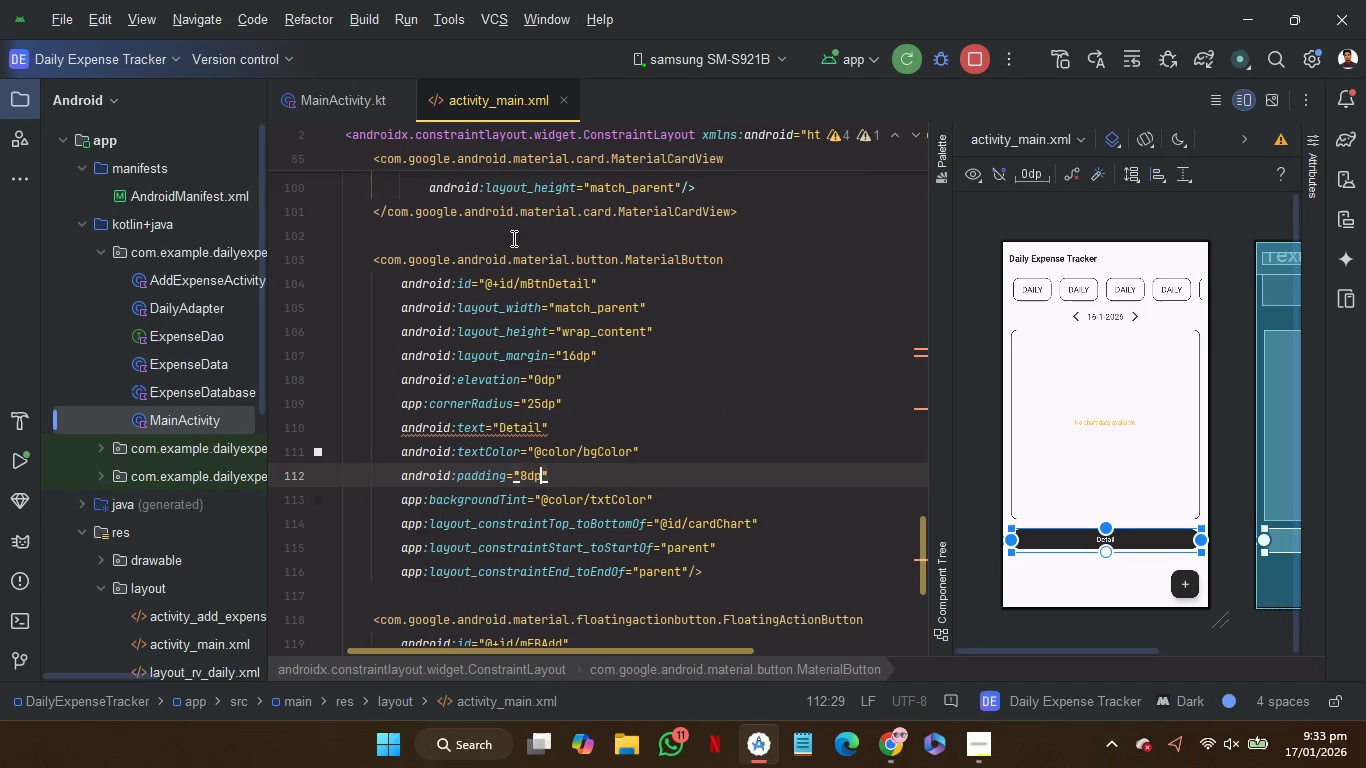 
left_click([512, 230])
 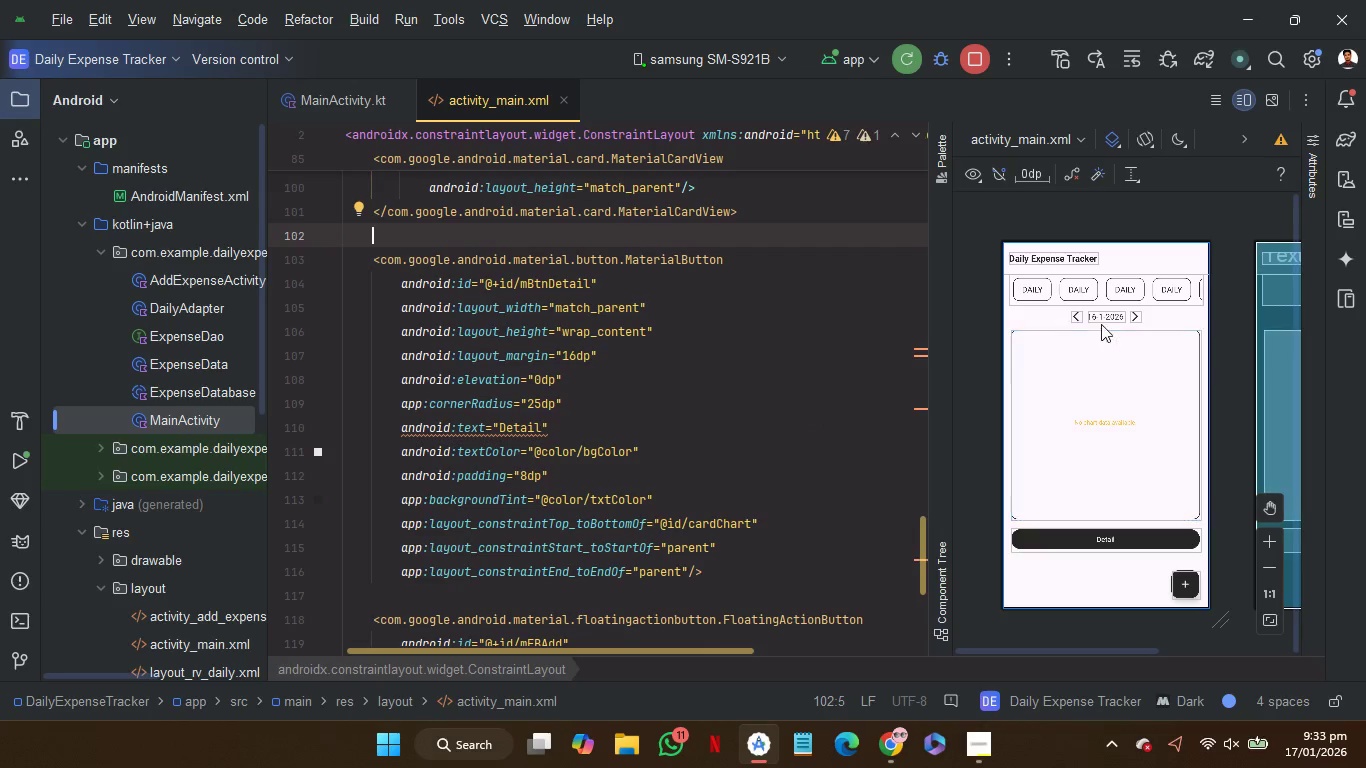 
left_click([1103, 322])
 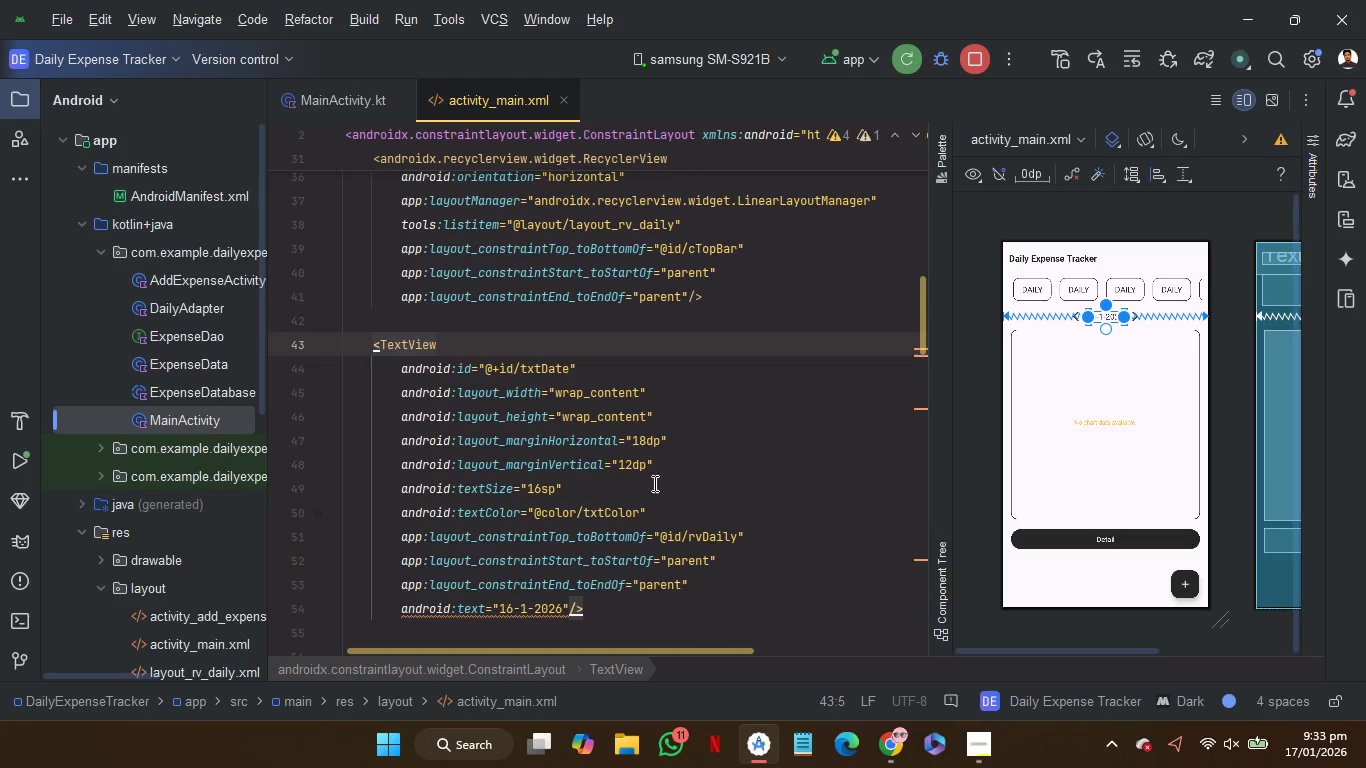 
left_click_drag(start_coordinate=[645, 490], to_coordinate=[695, 472])
 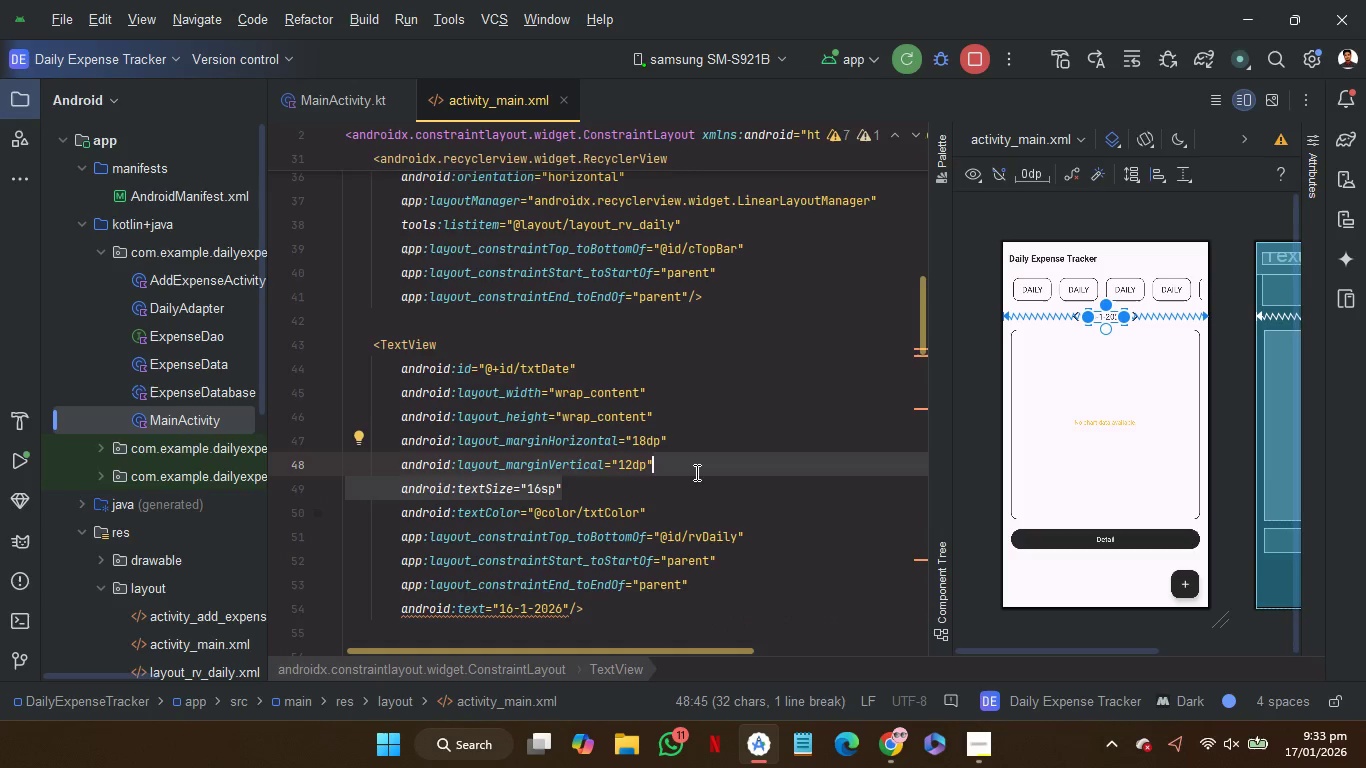 
key(Control+C)
 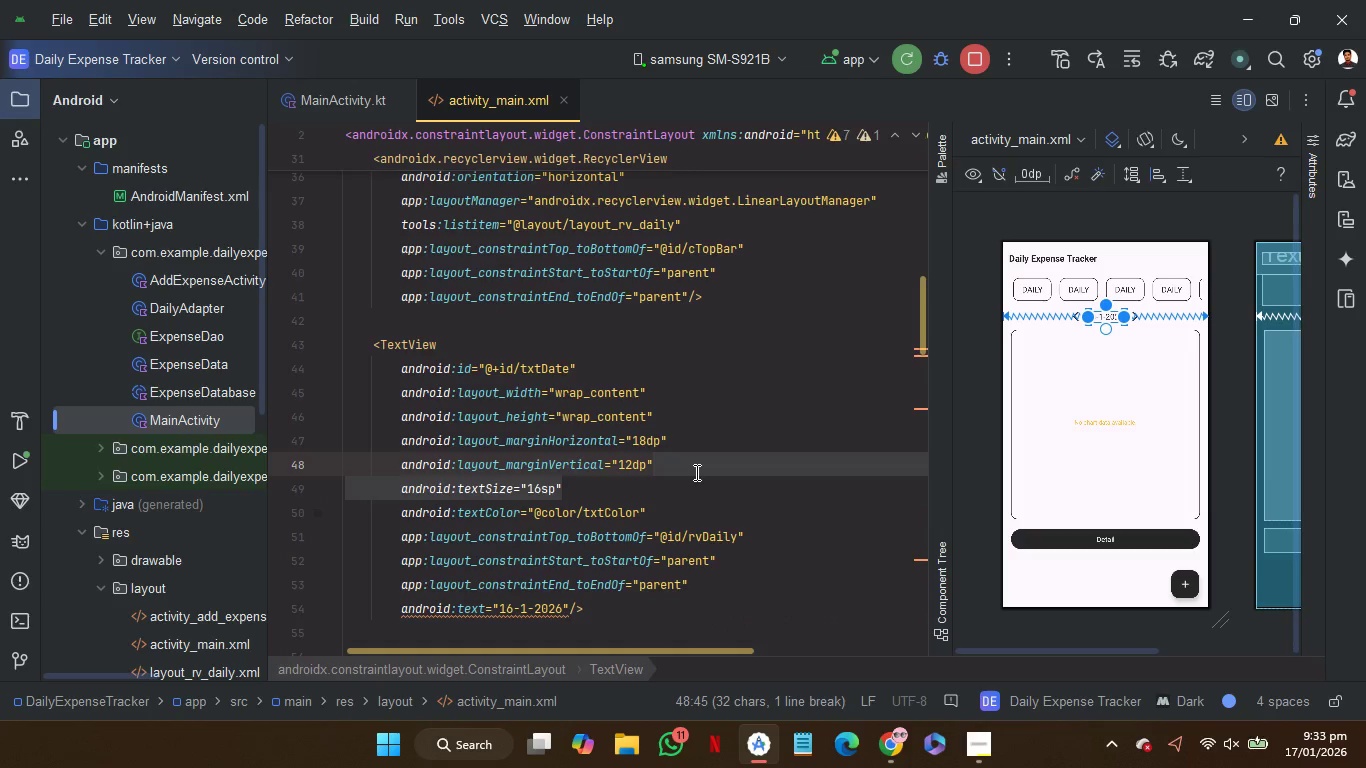 
key(Control+C)
 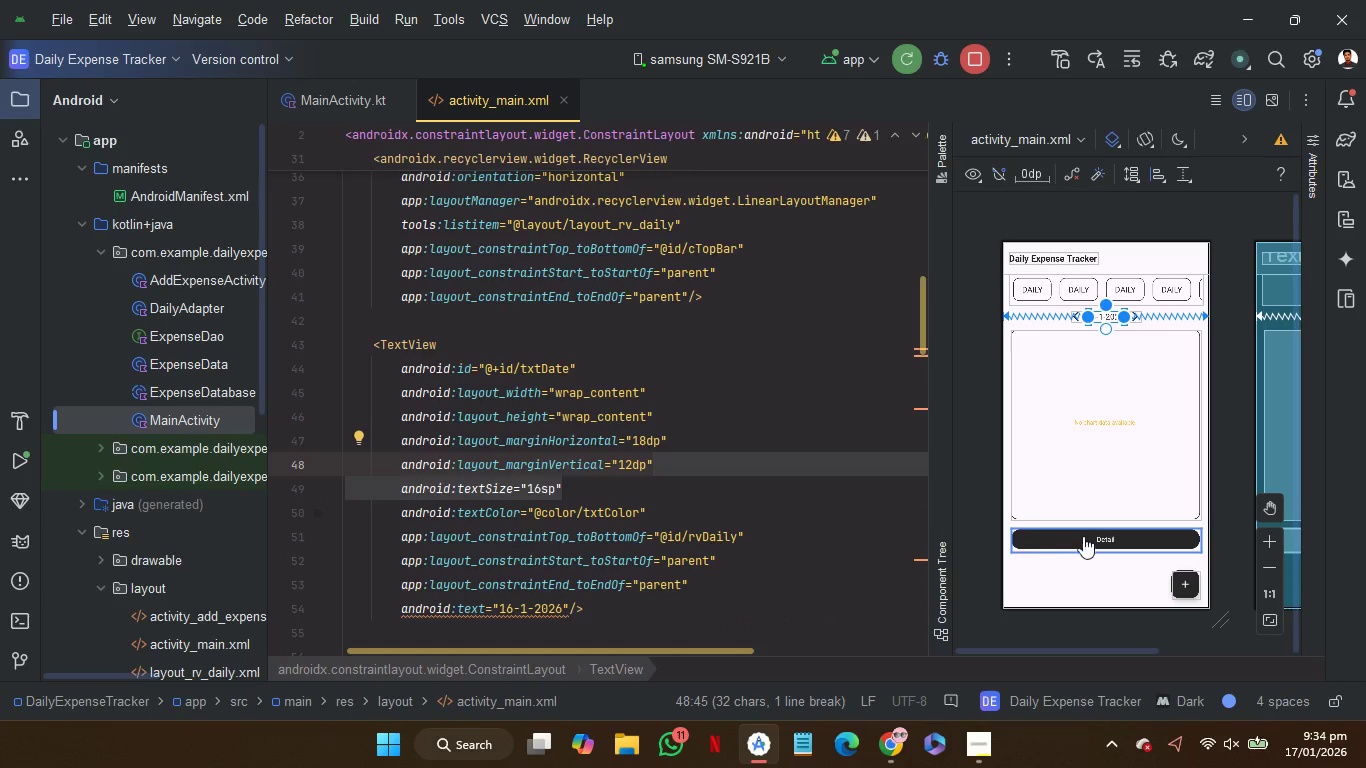 
left_click([1090, 533])
 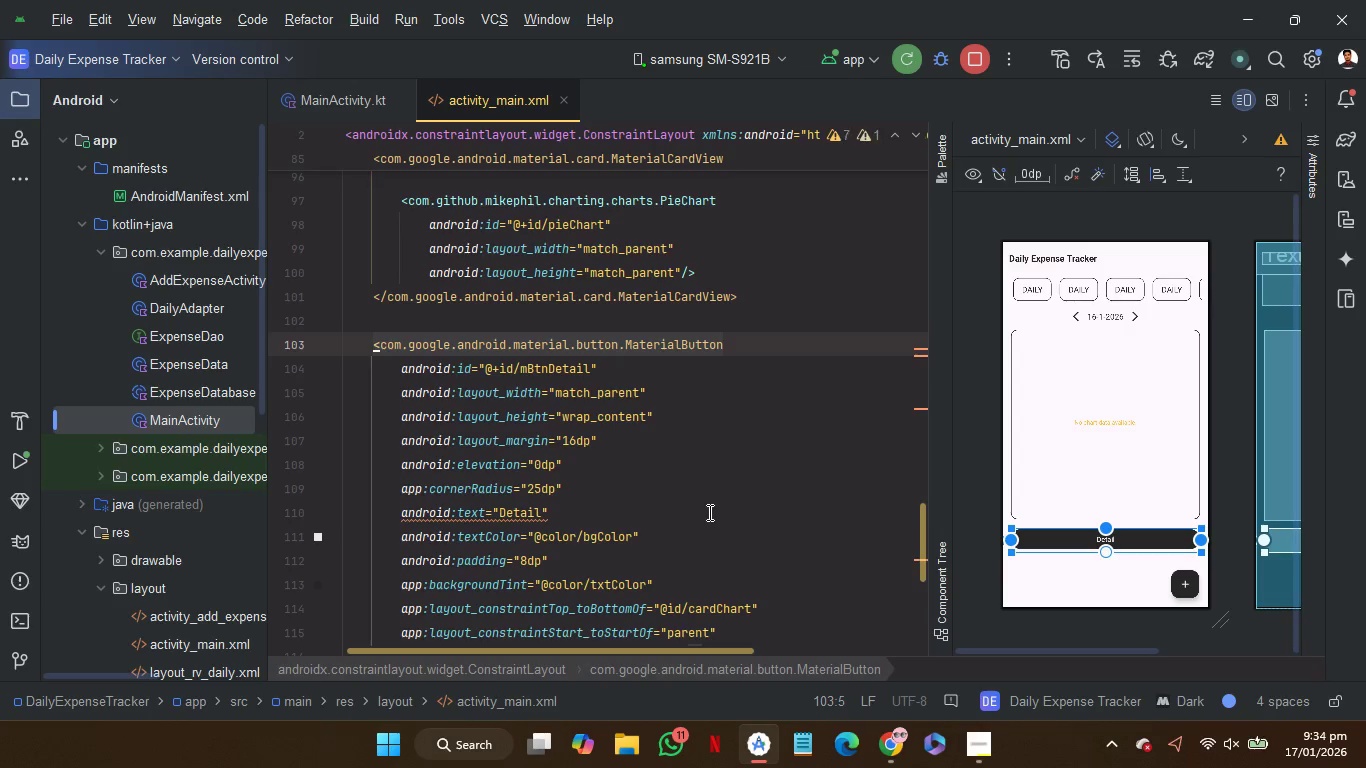 
scroll: coordinate [708, 512], scroll_direction: down, amount: 1.0
 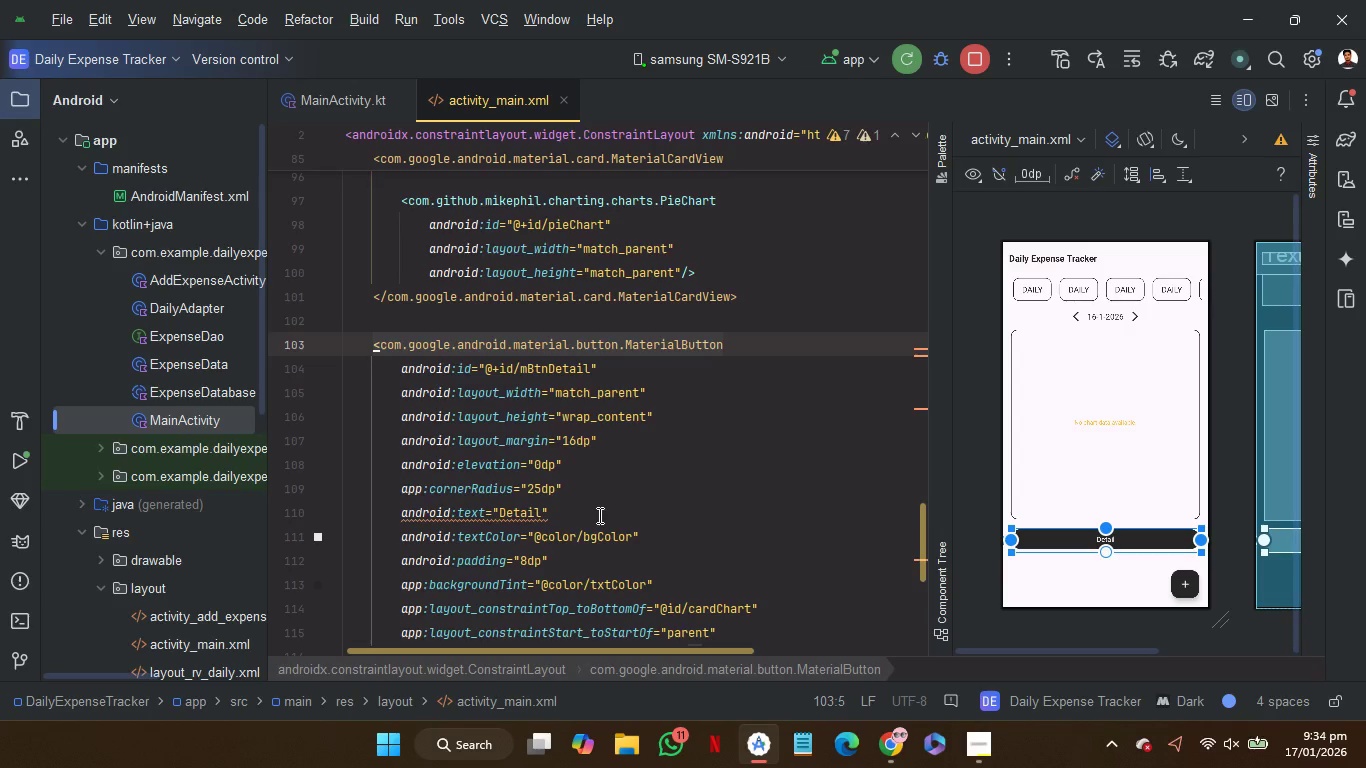 
left_click([598, 515])
 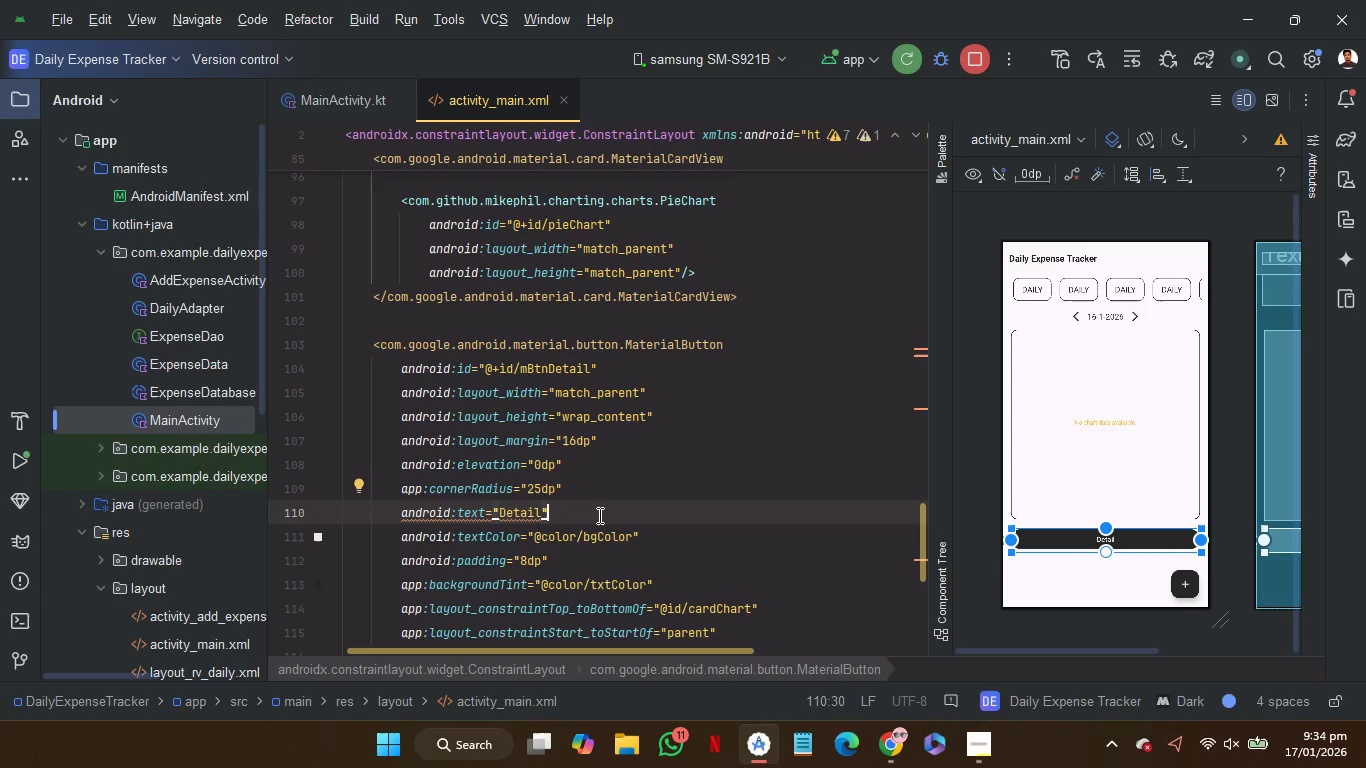 
key(Control+V)
 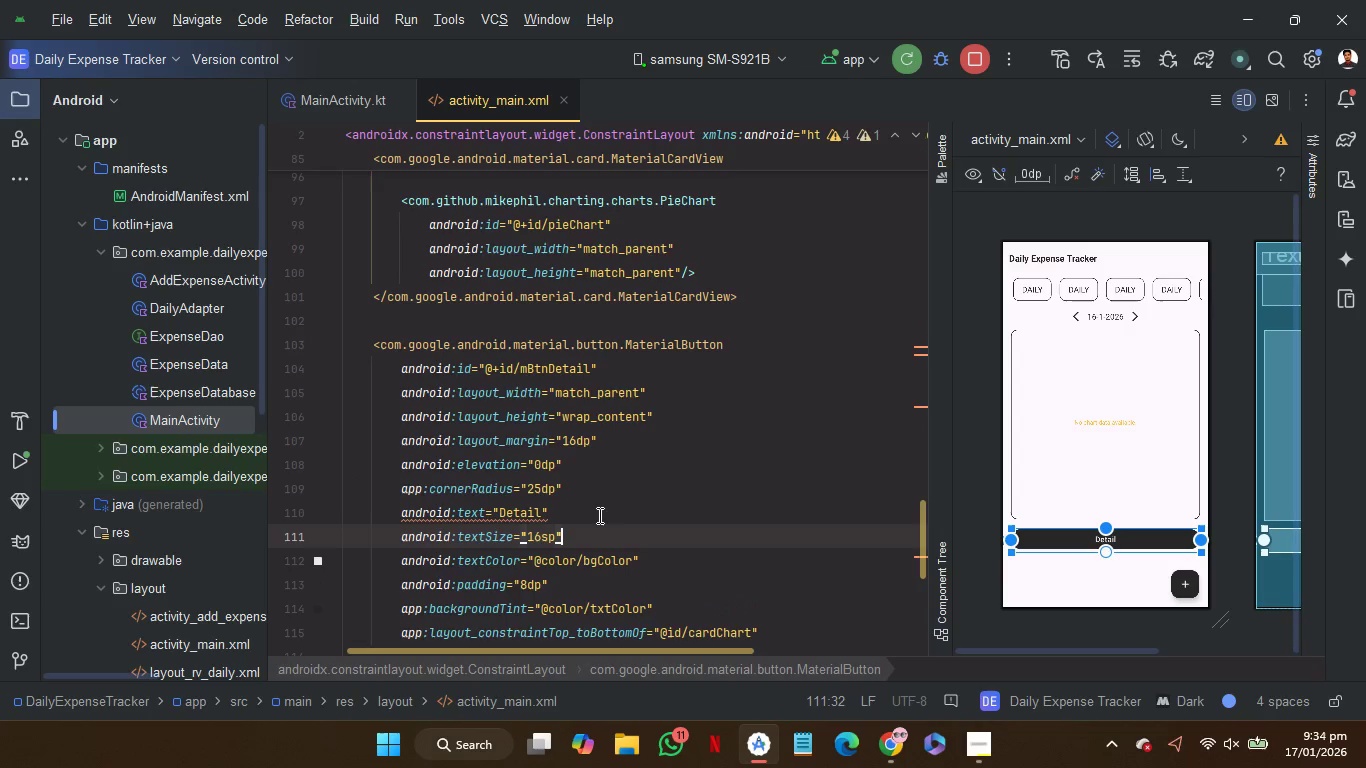 
key(Alt+Control+L)
 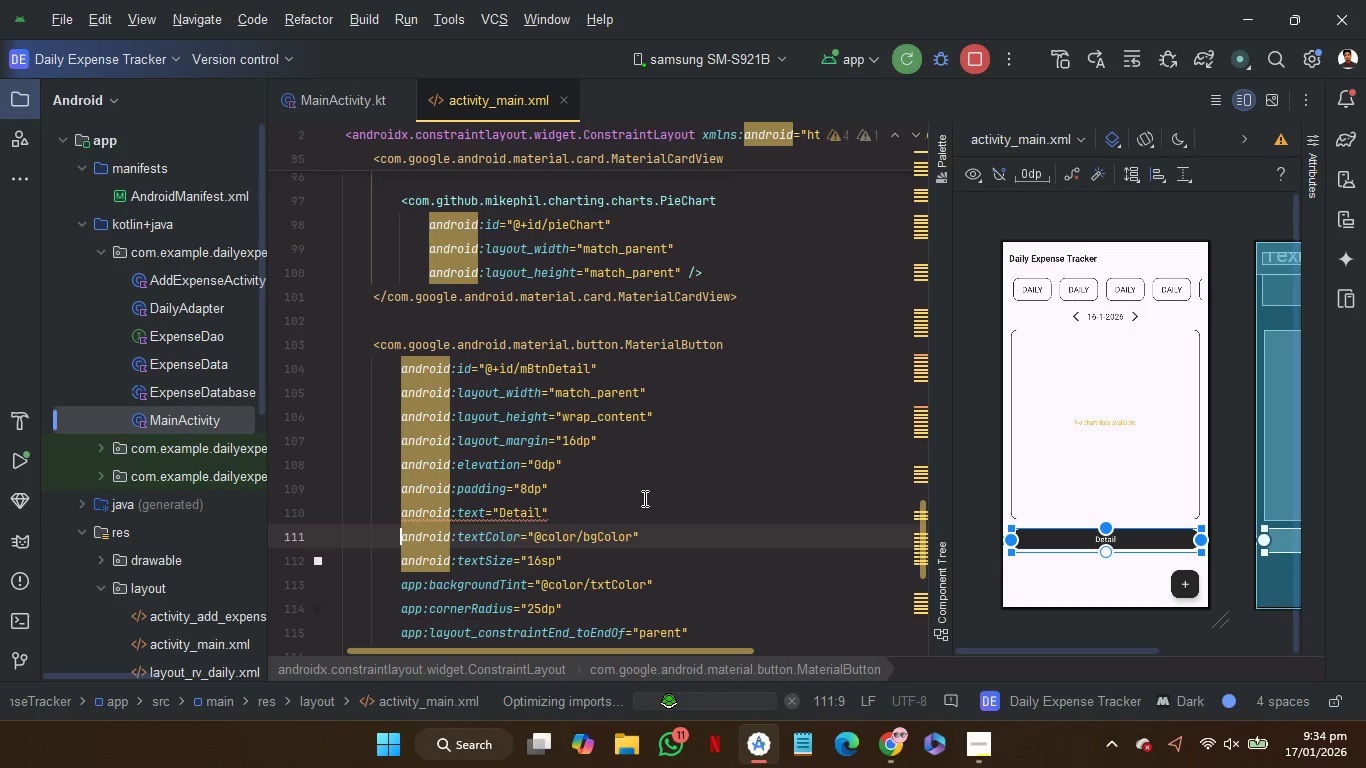 
left_click([643, 498])
 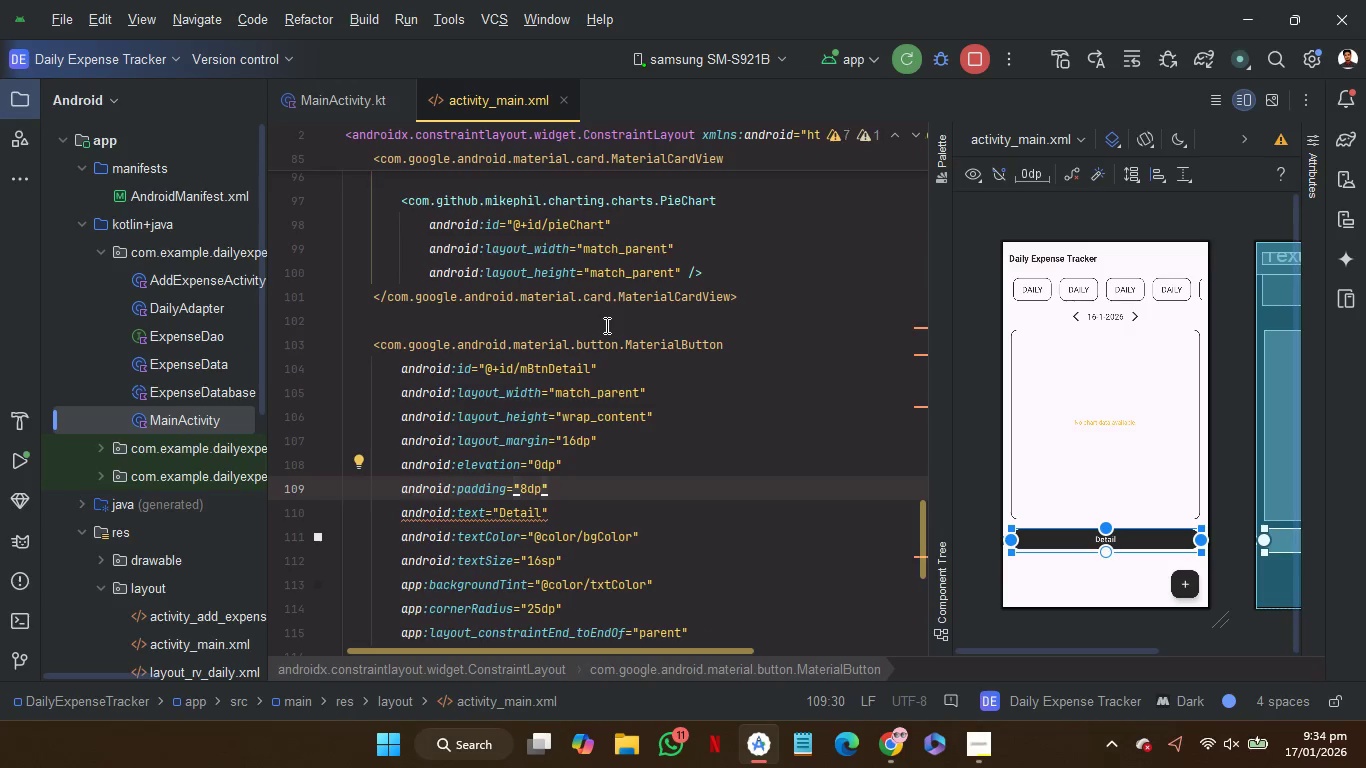 
left_click([605, 325])
 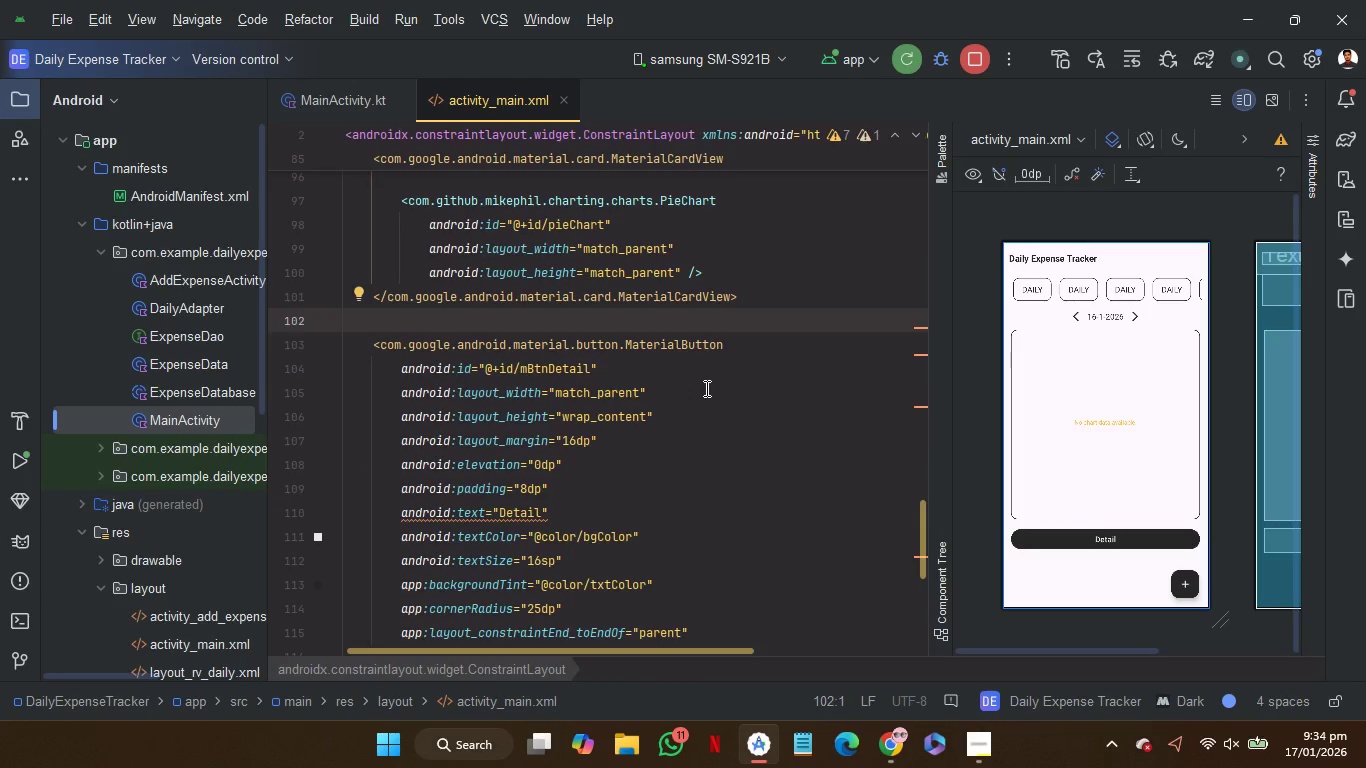 
scroll: coordinate [705, 388], scroll_direction: down, amount: 1.0
 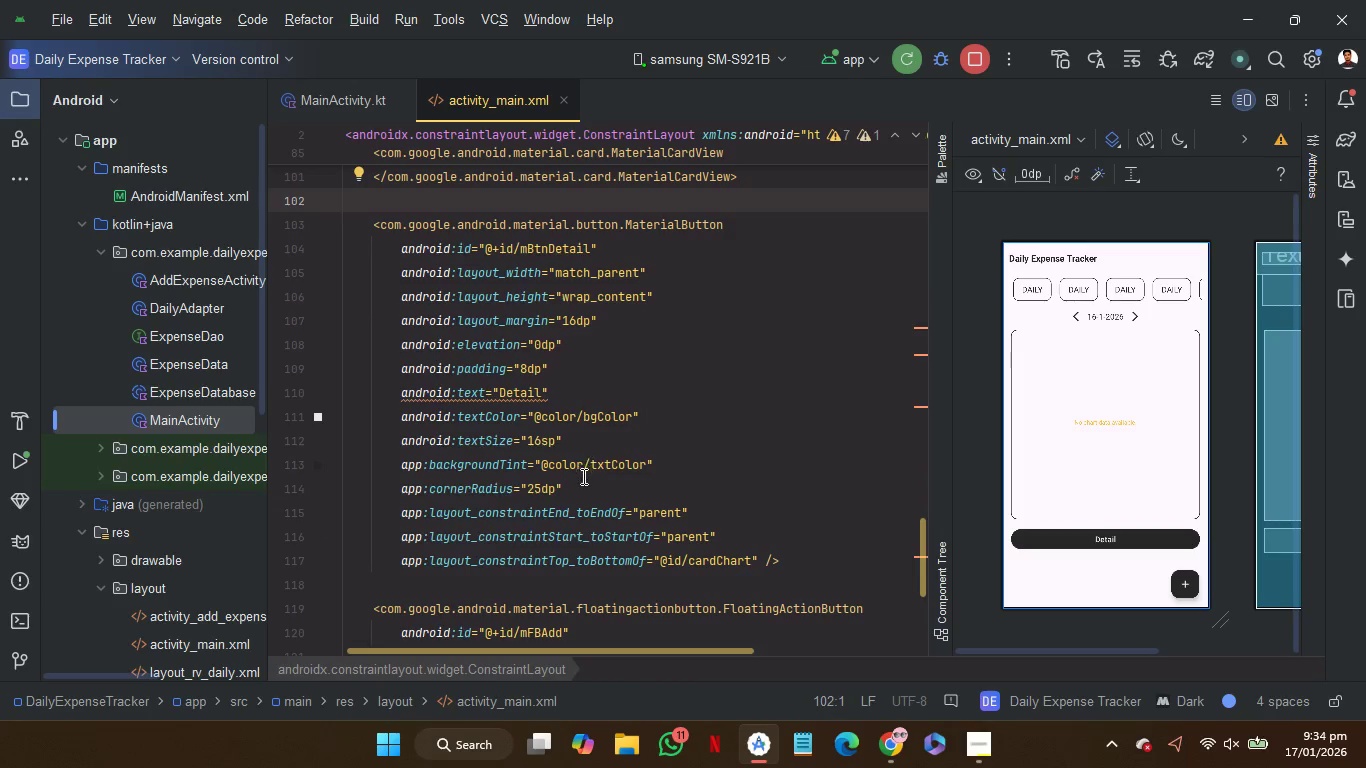 
left_click([534, 493])
 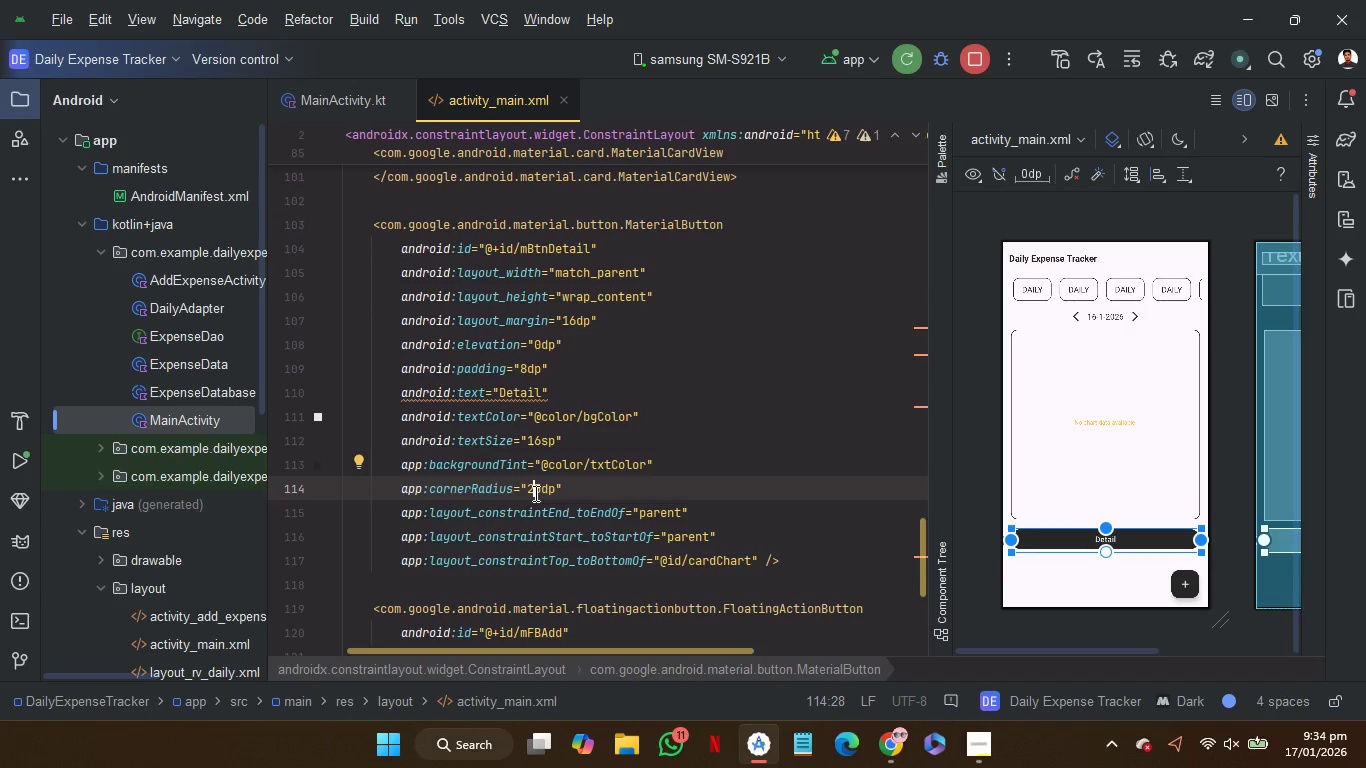 
key(Backspace)
 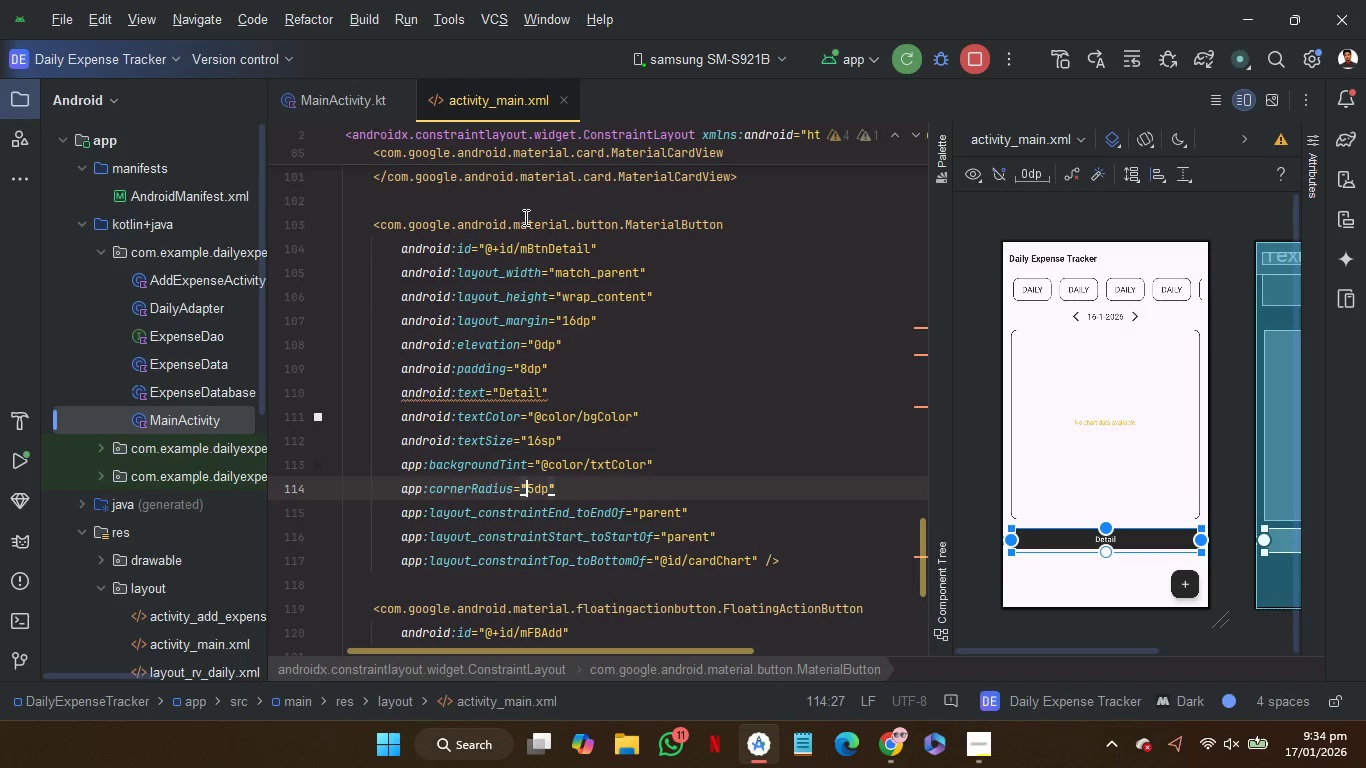 
left_click([521, 196])
 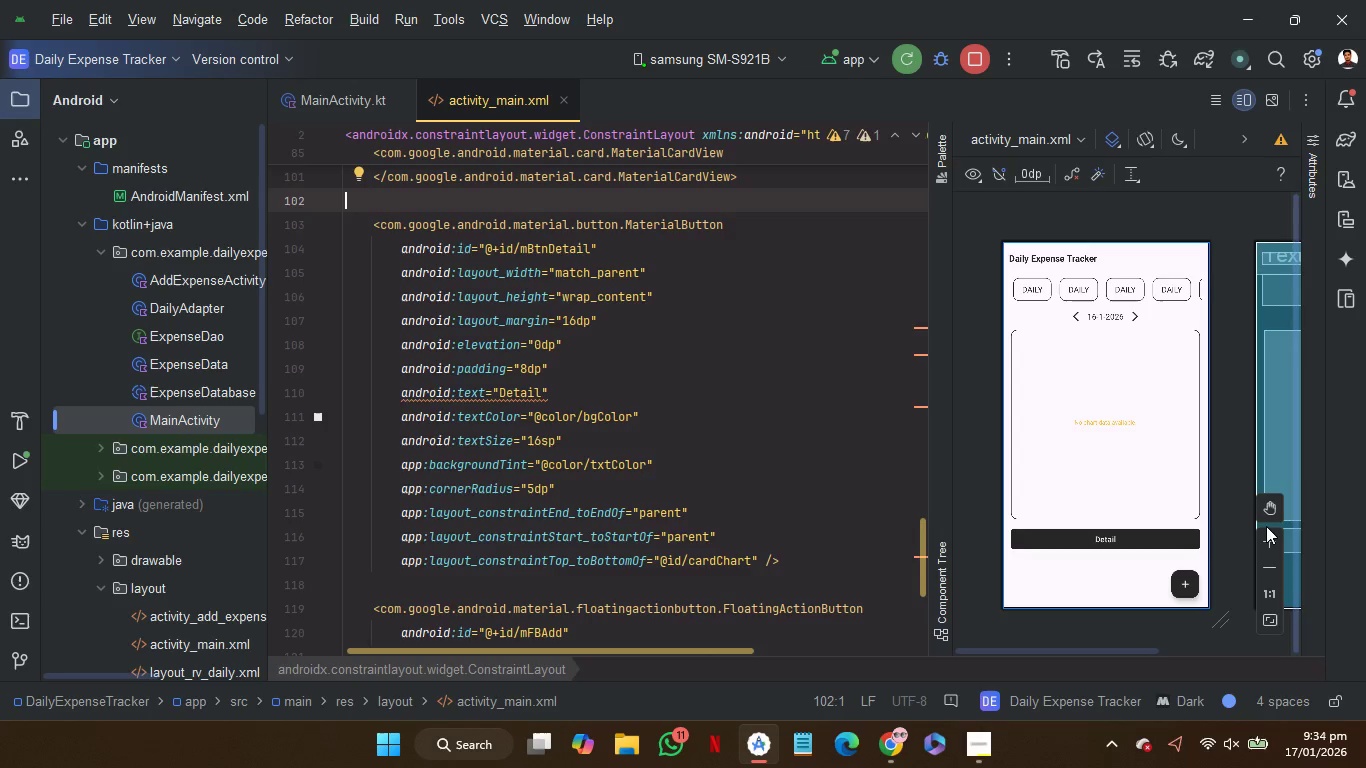 
double_click([1270, 538])
 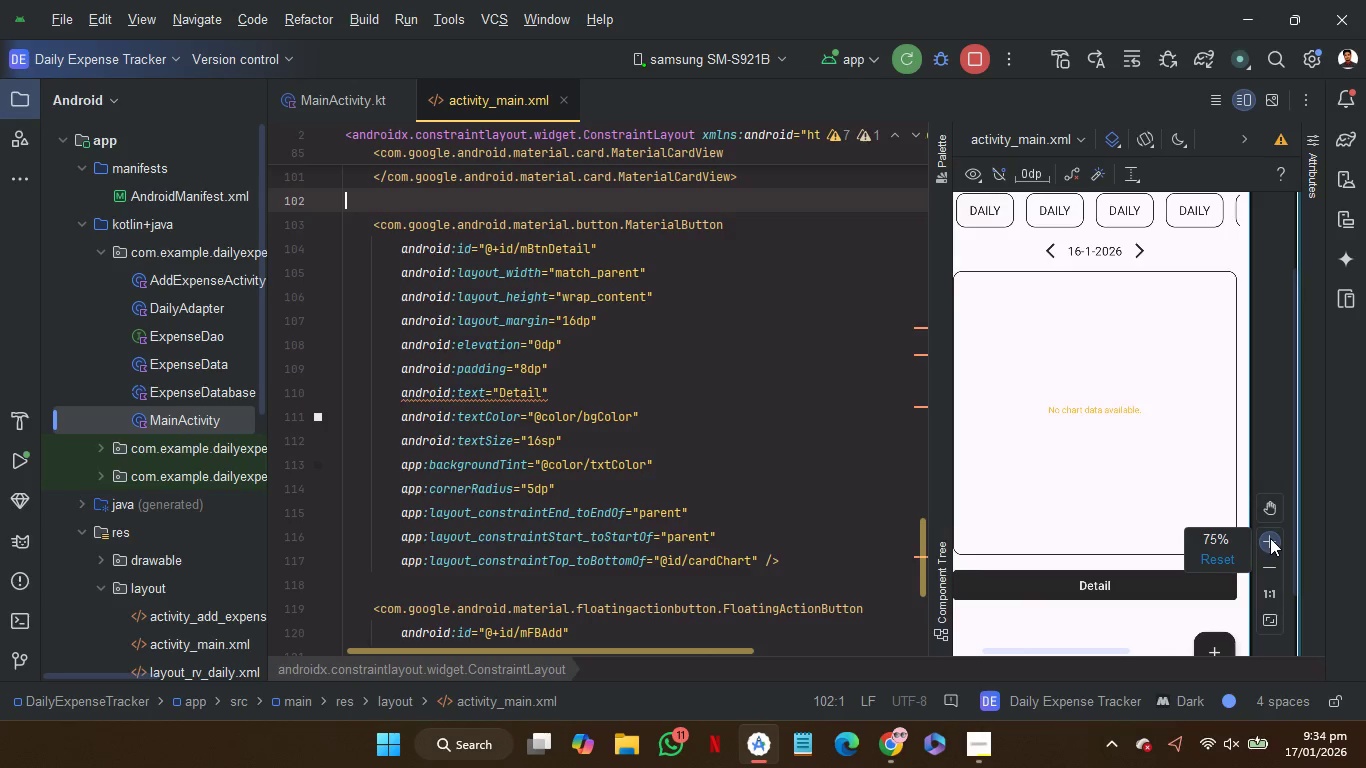 
triple_click([1270, 538])
 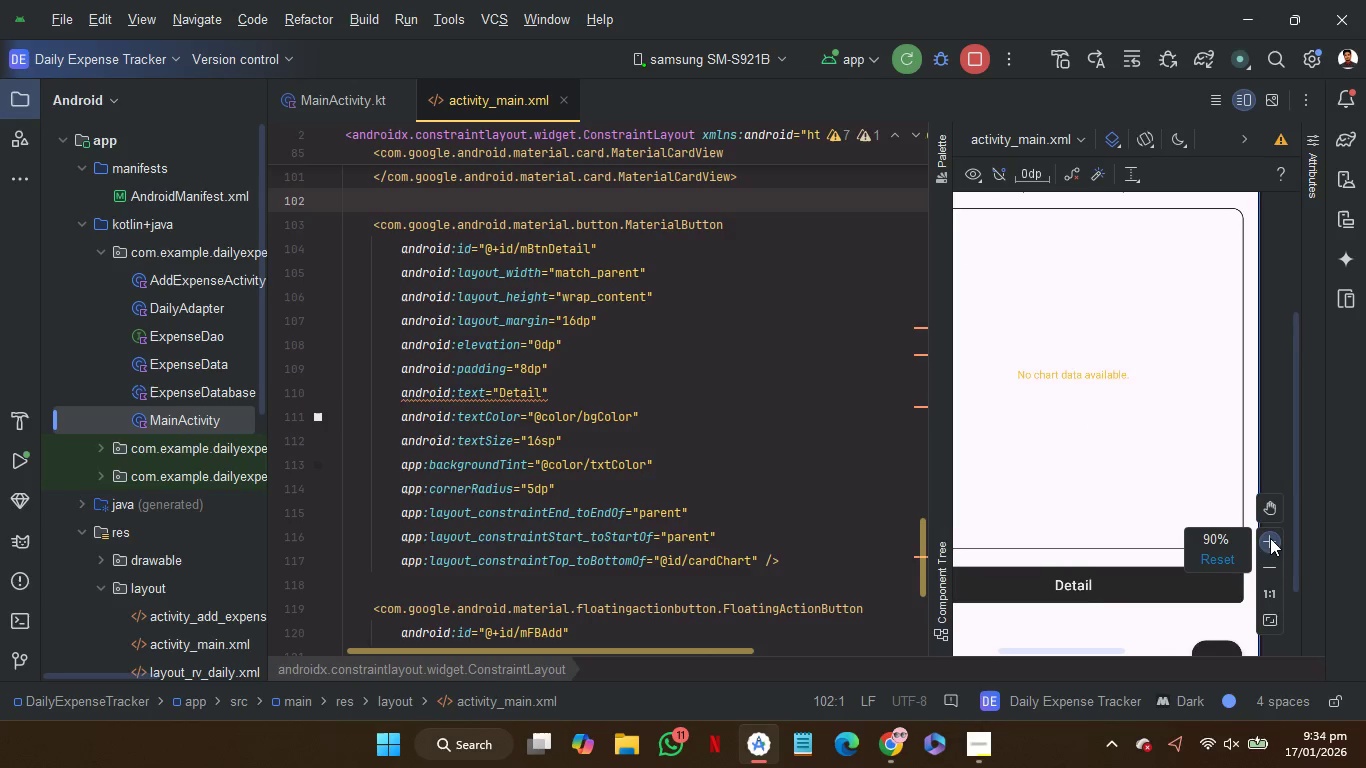 
triple_click([1270, 538])
 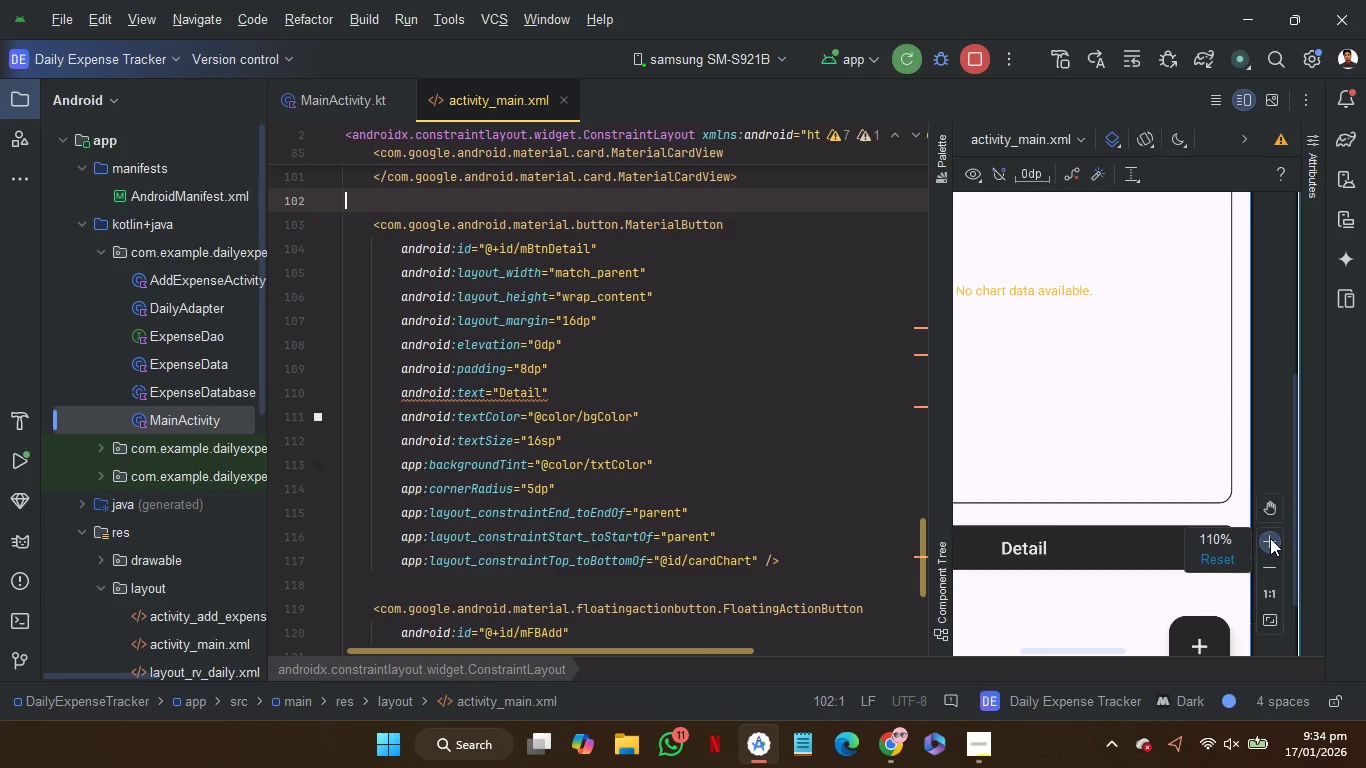 
double_click([1270, 538])
 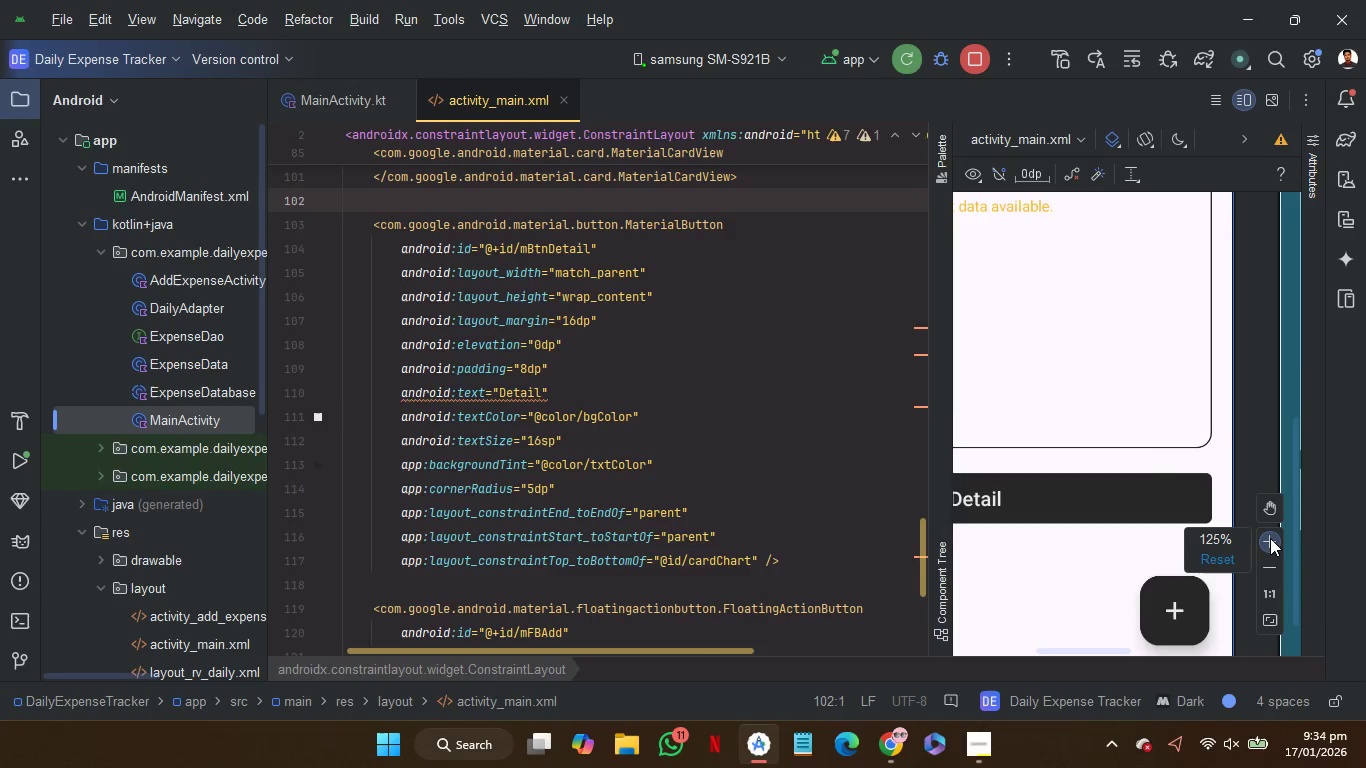 
triple_click([1270, 538])
 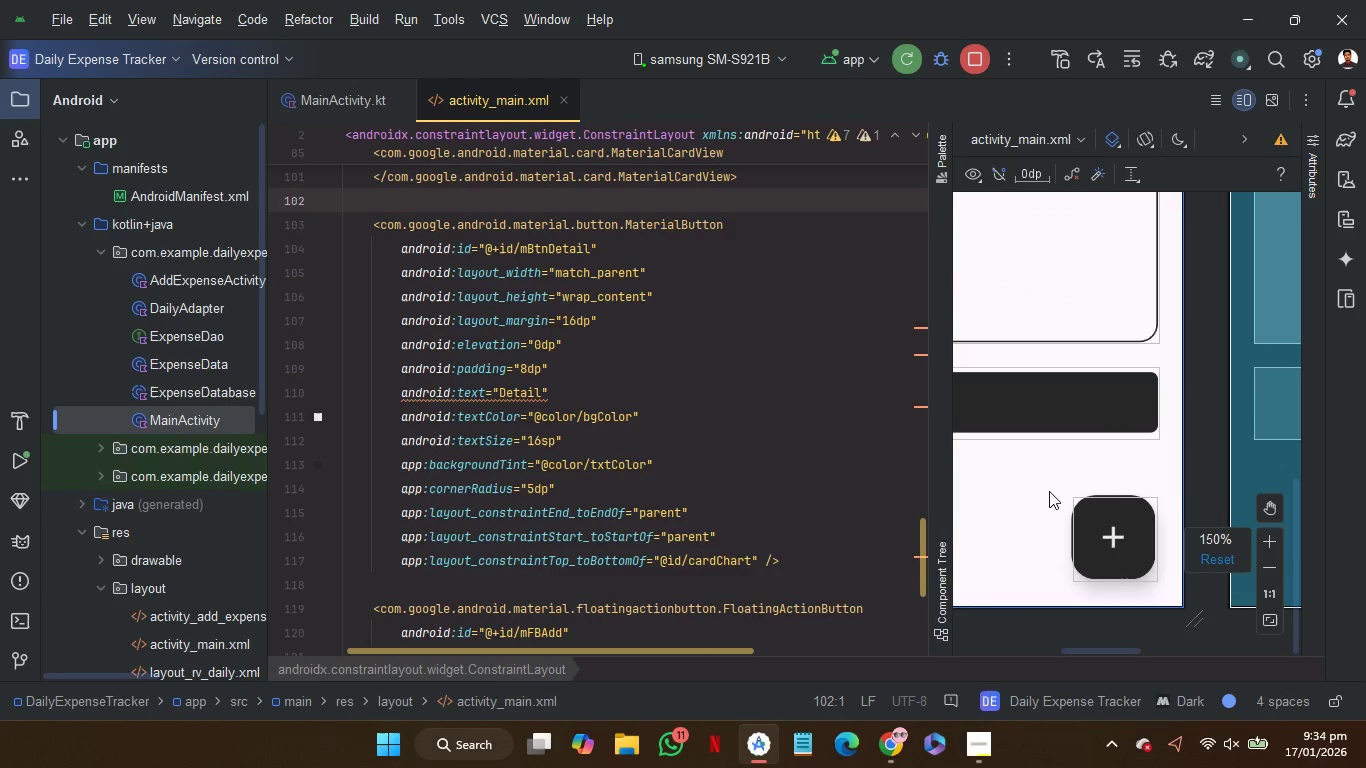 
scroll: coordinate [1049, 491], scroll_direction: up, amount: 13.0
 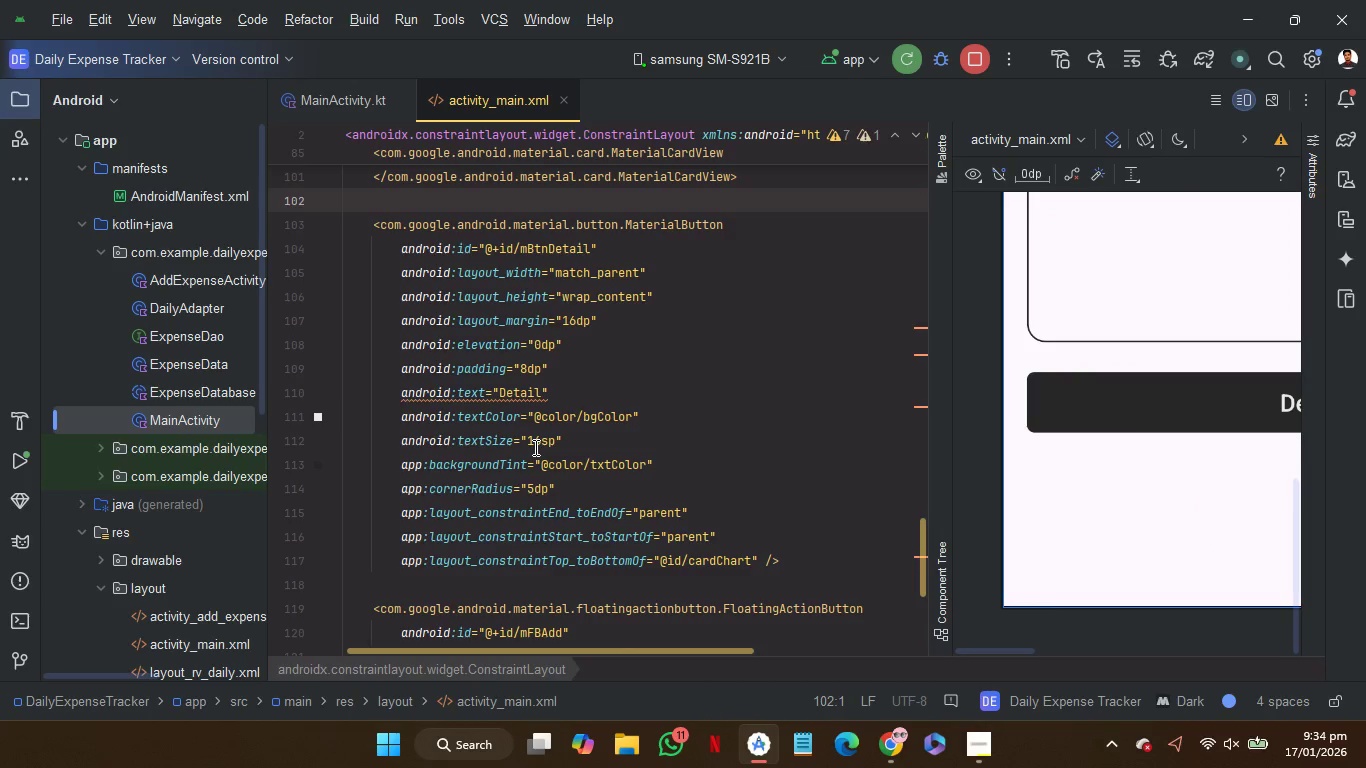 
wait(6.55)
 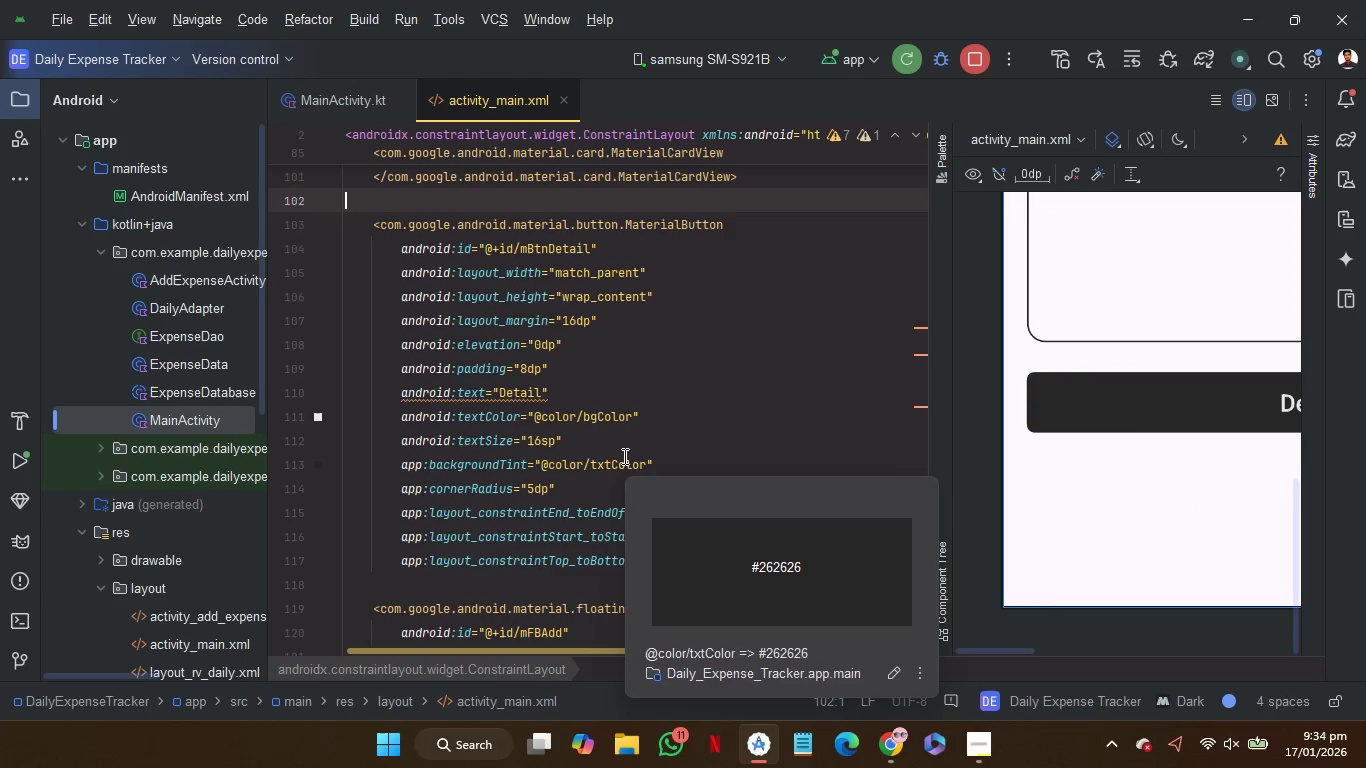 
left_click([526, 495])
 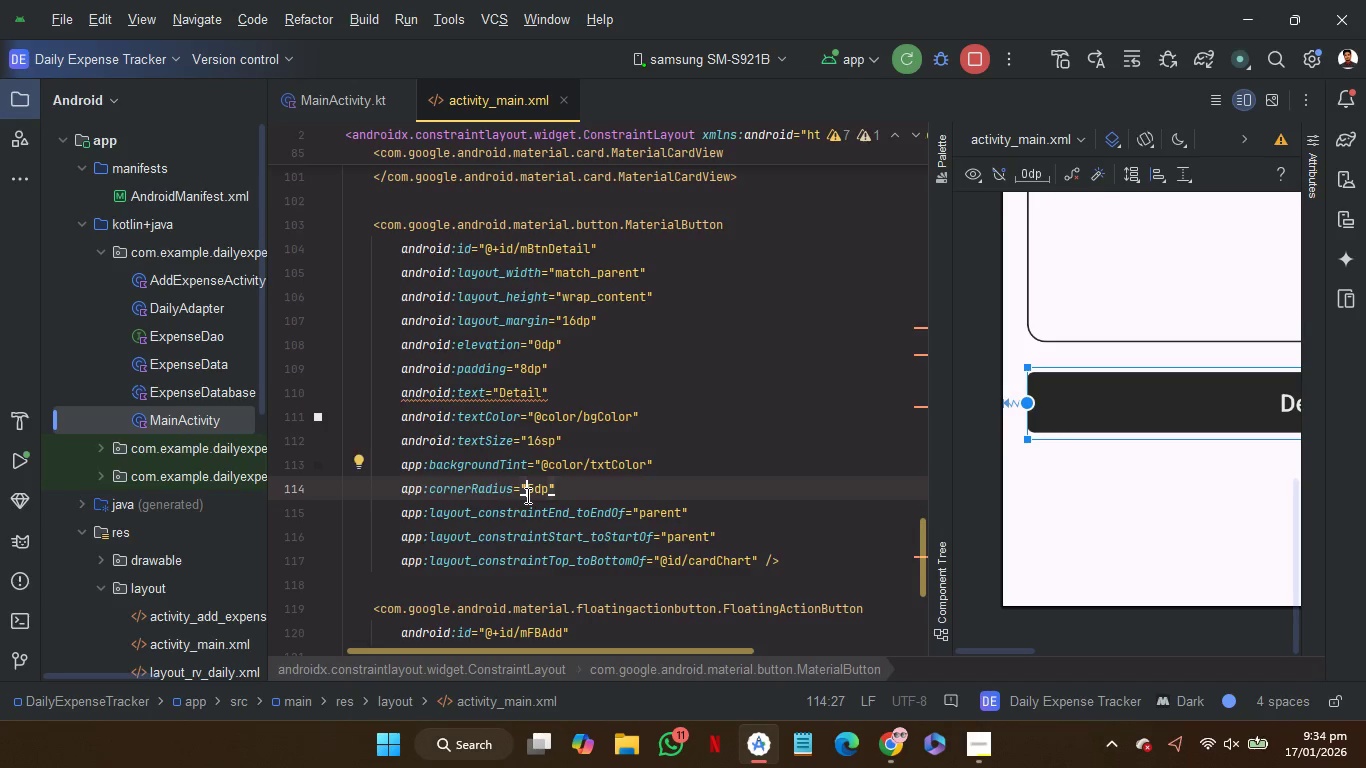 
key(1)
 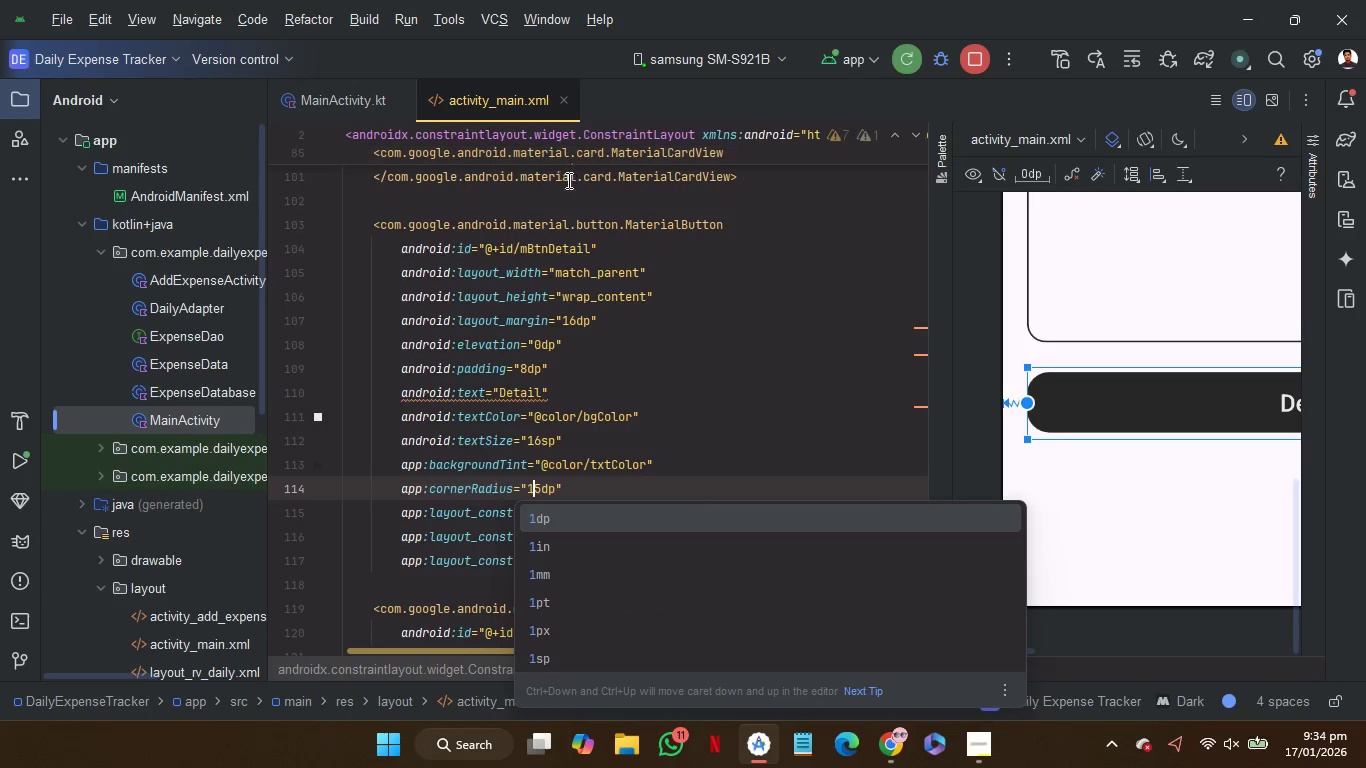 
left_click([568, 201])
 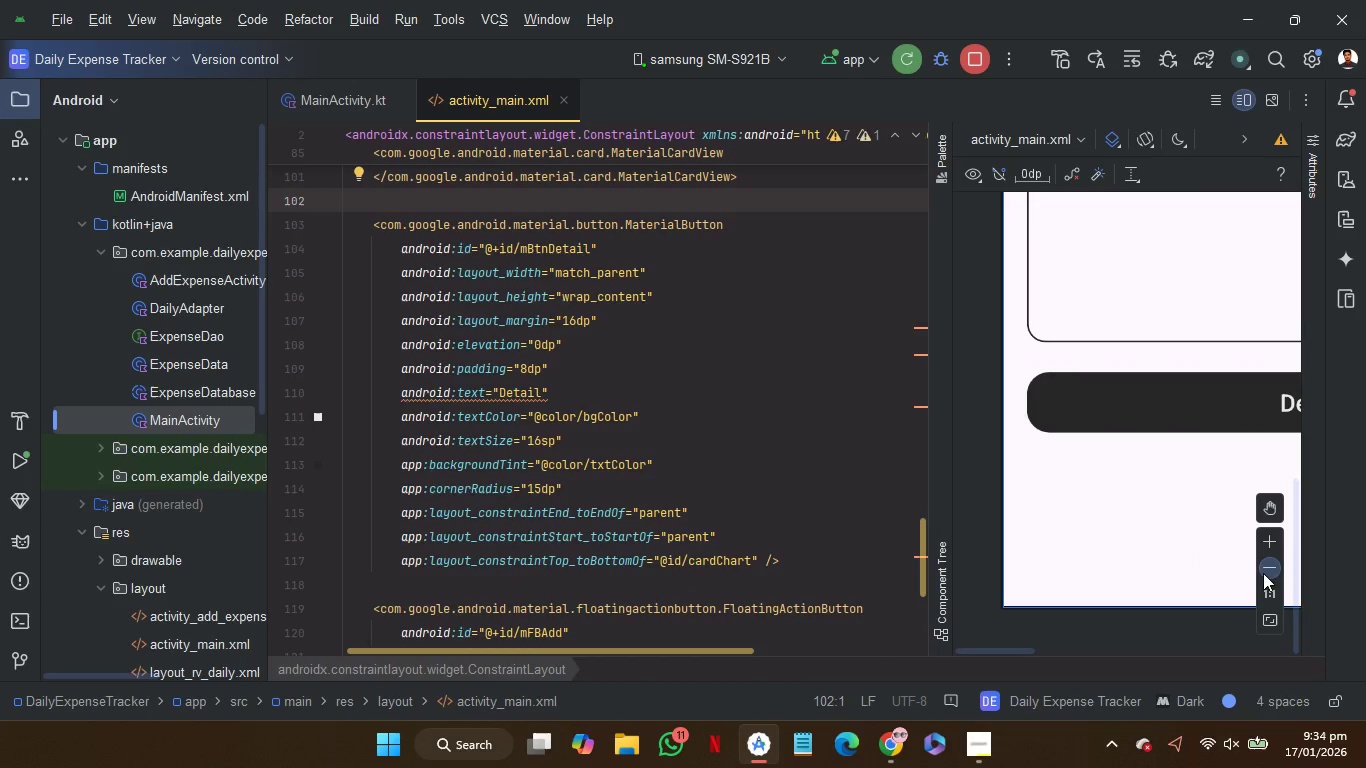 
double_click([1264, 570])
 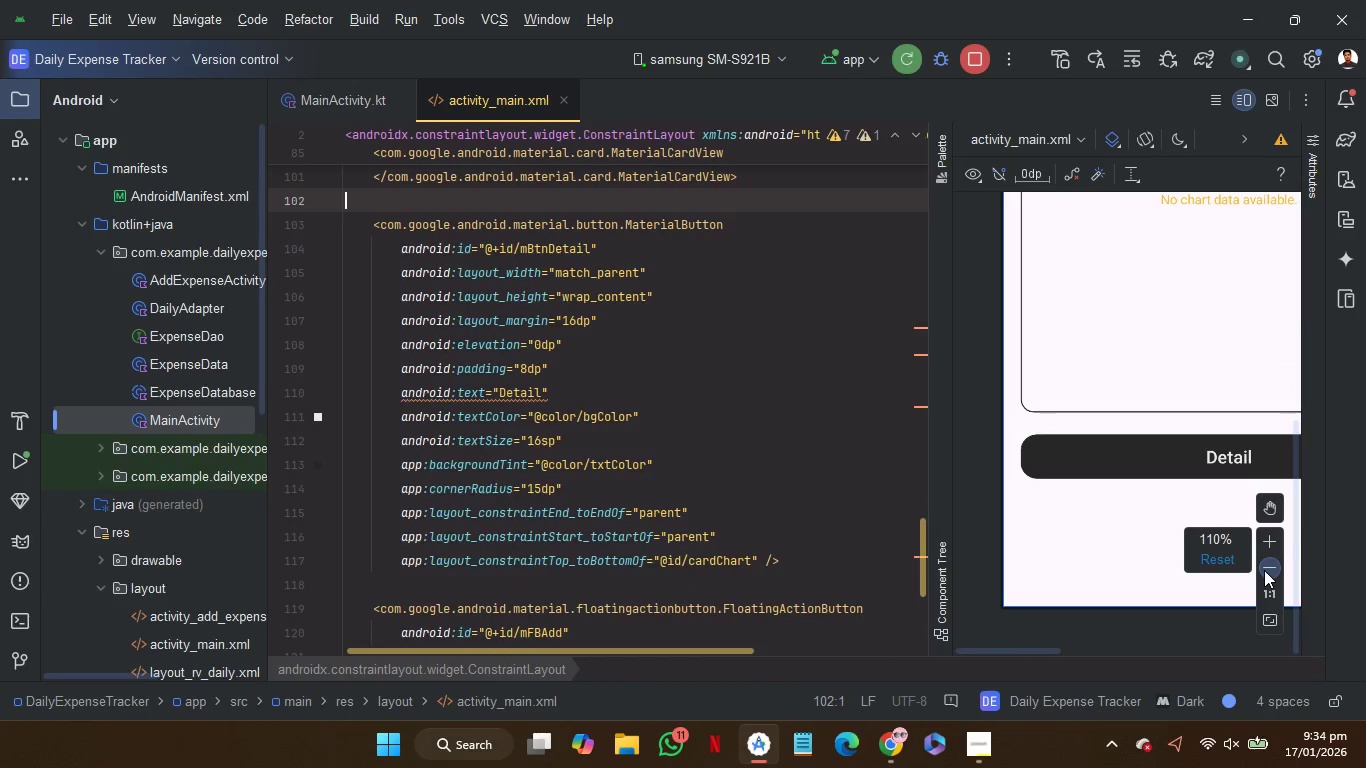 
triple_click([1264, 570])
 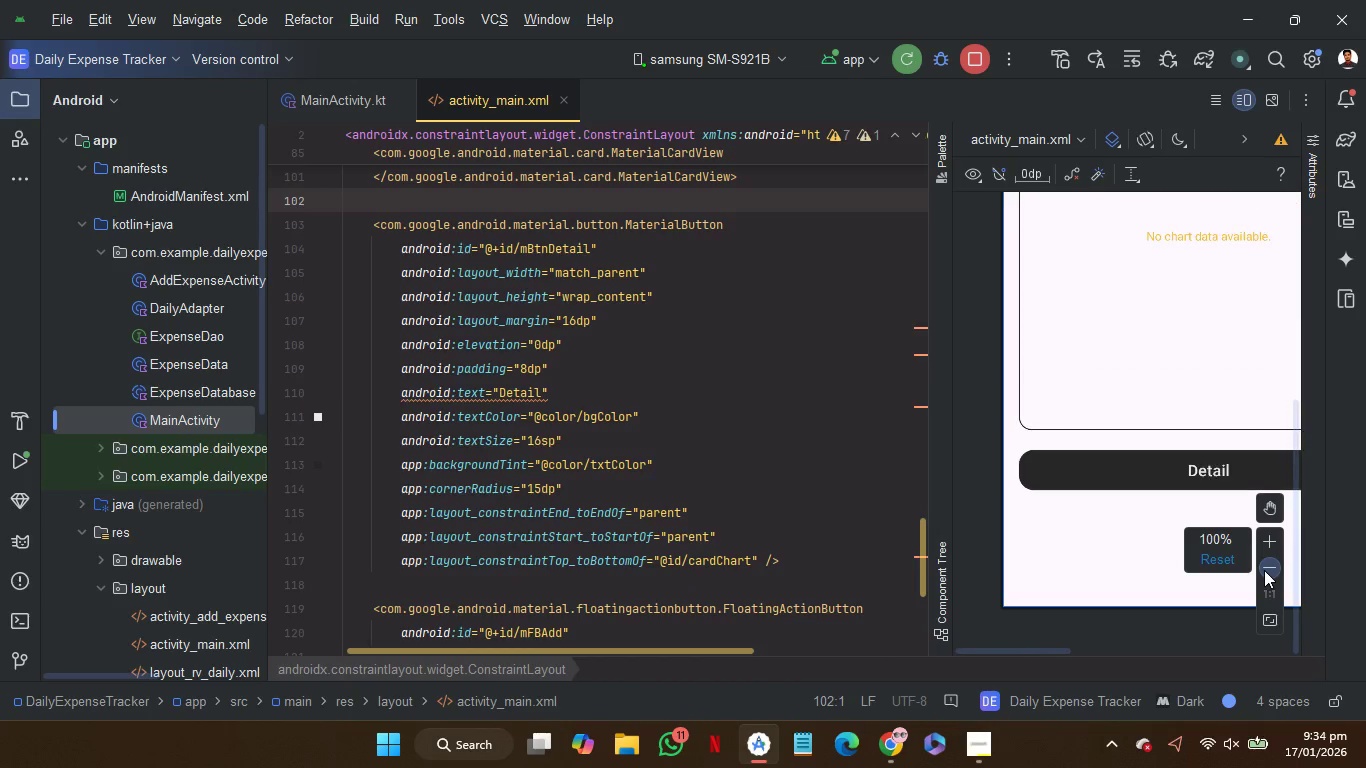 
triple_click([1264, 570])
 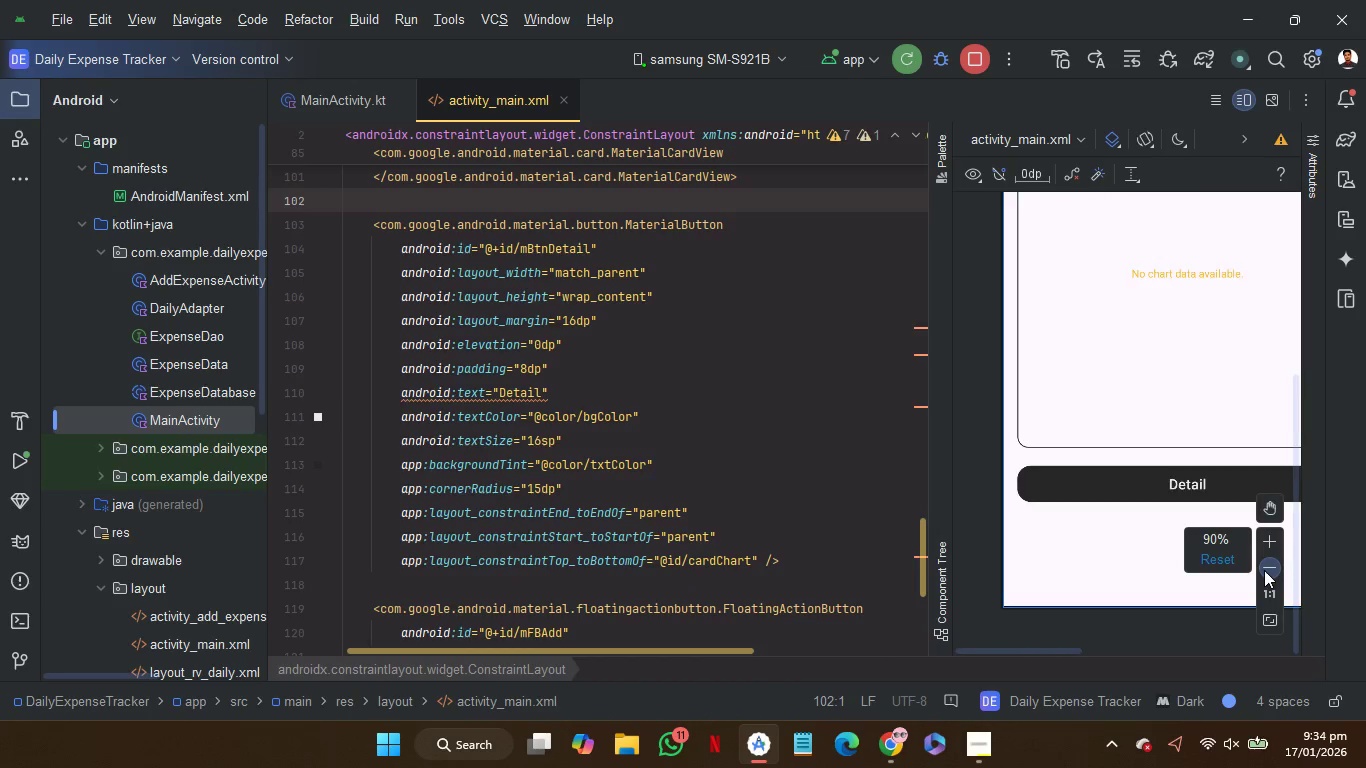 
triple_click([1264, 570])
 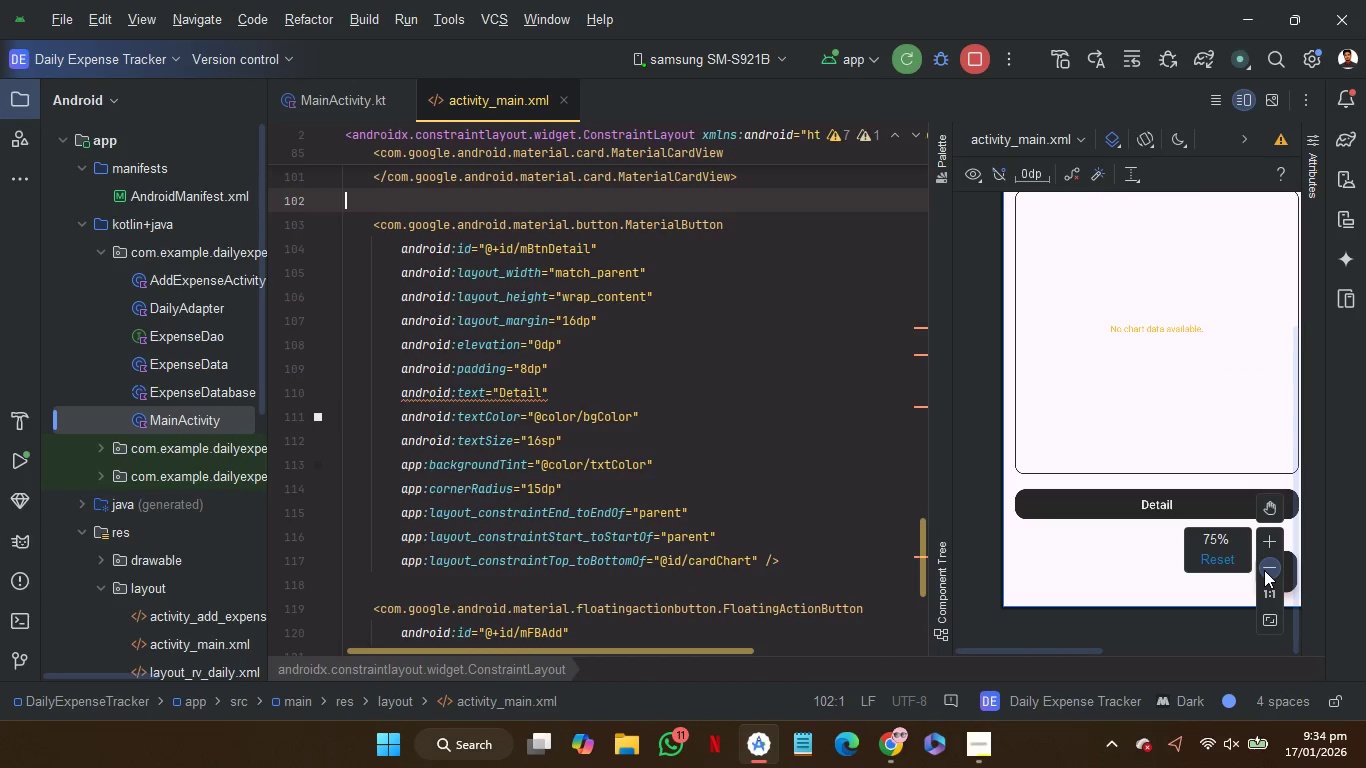 
triple_click([1264, 570])
 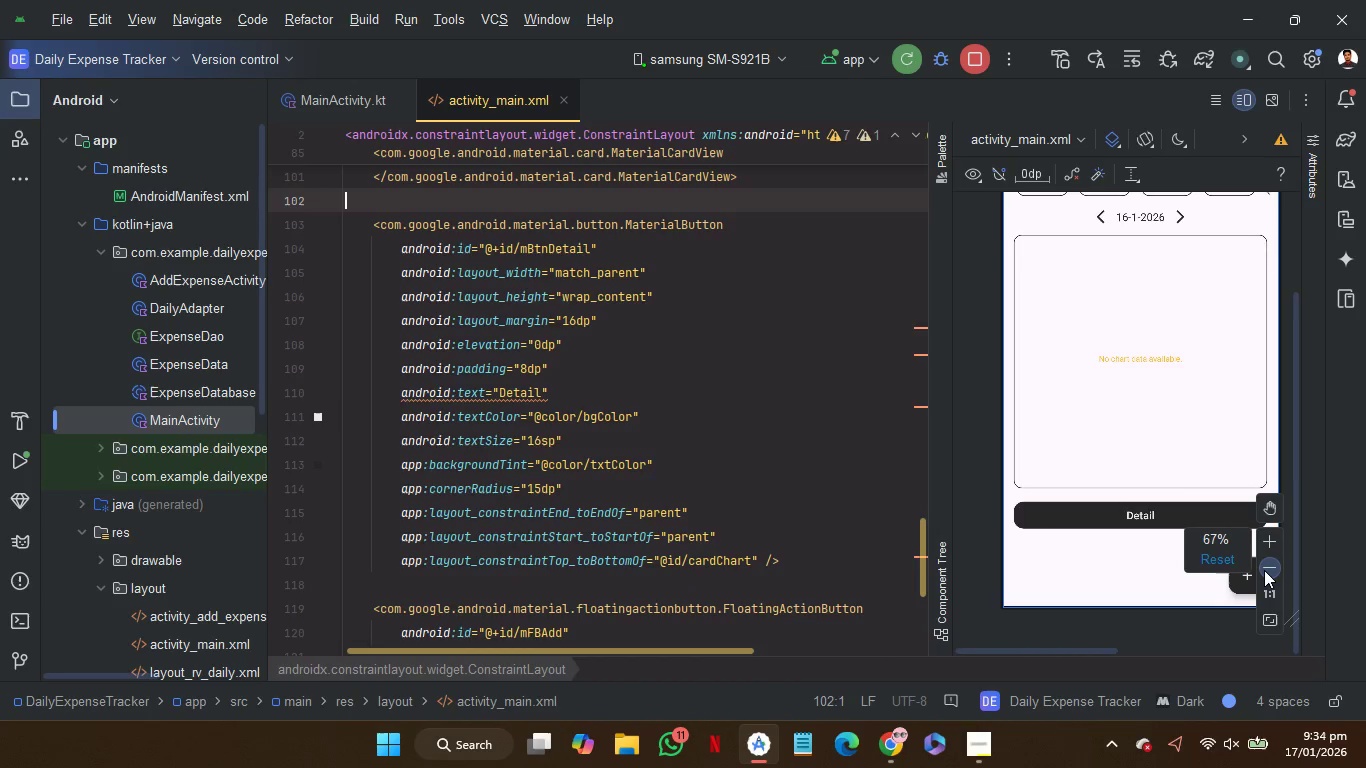 
left_click([1264, 570])
 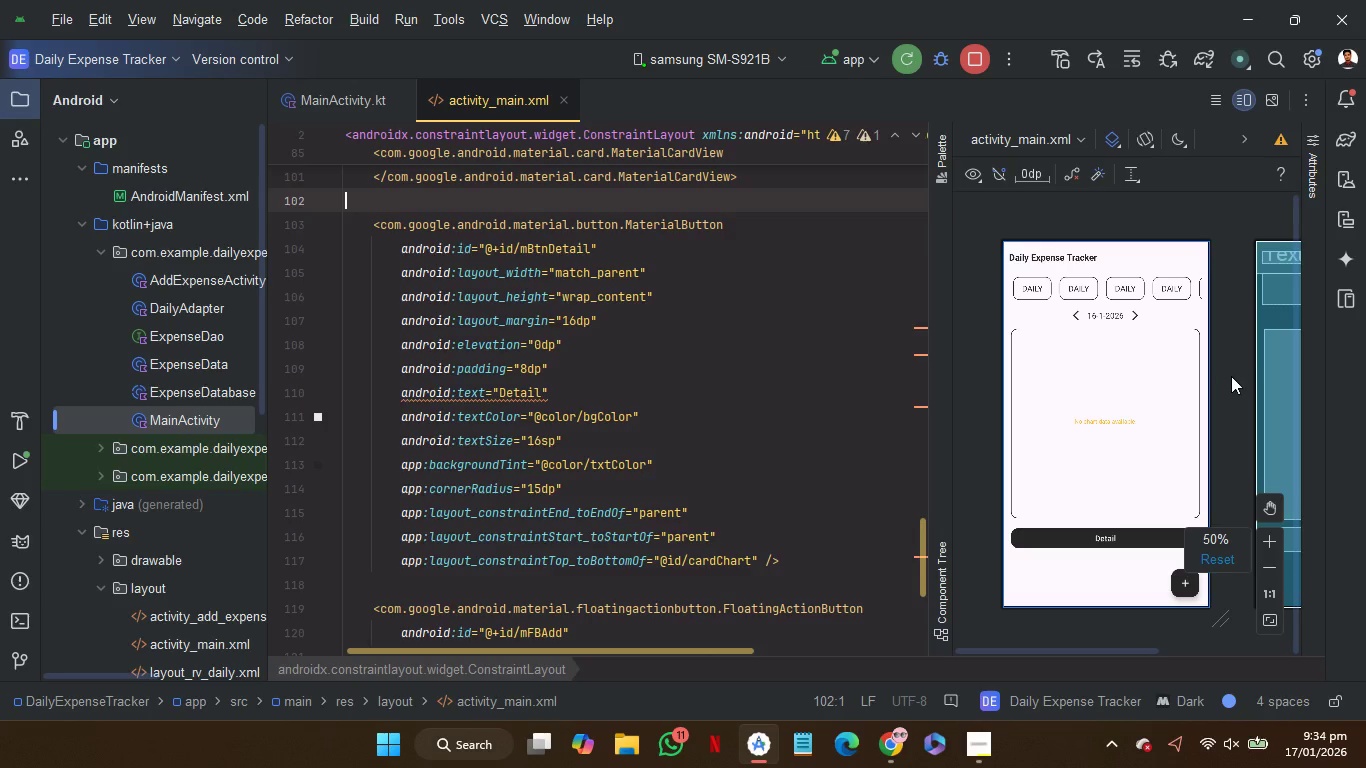 
left_click([1227, 375])
 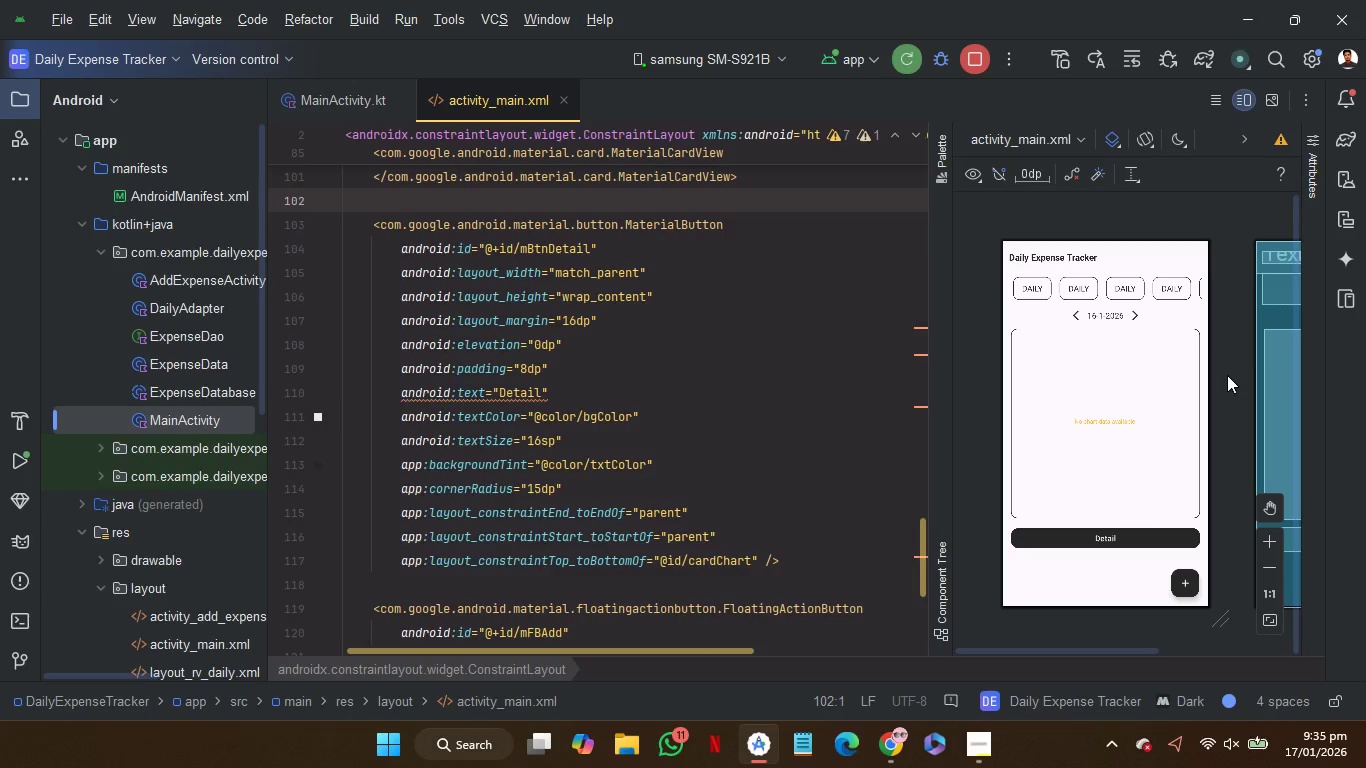 
wait(44.58)
 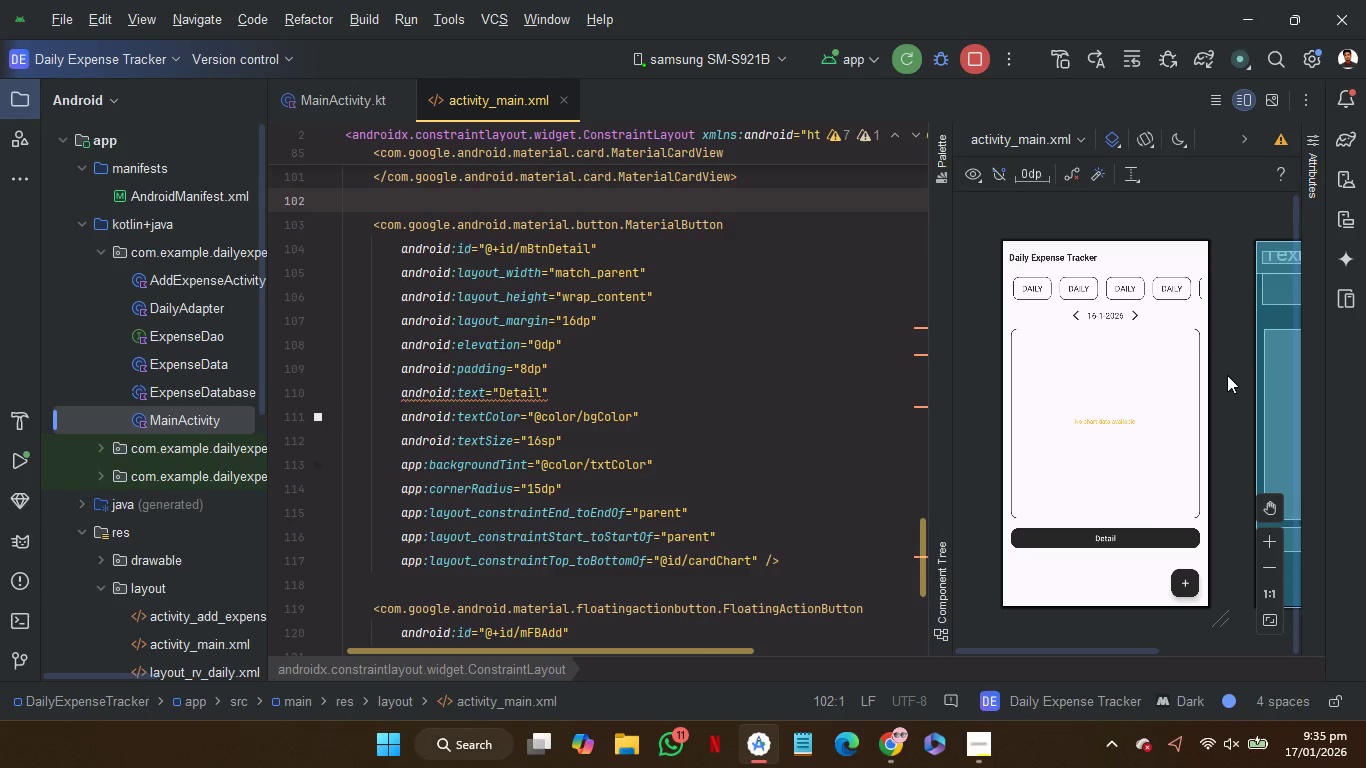 
left_click([765, 580])
 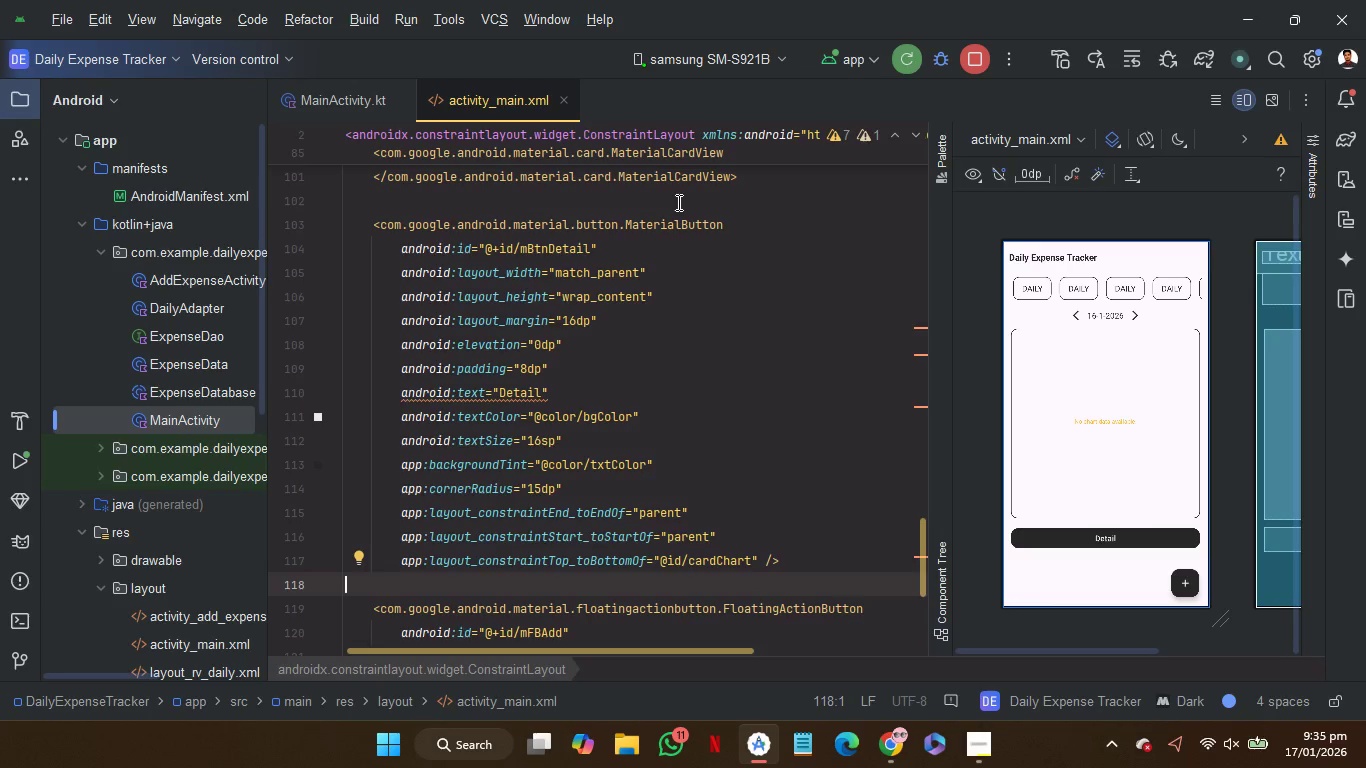 
left_click([677, 202])
 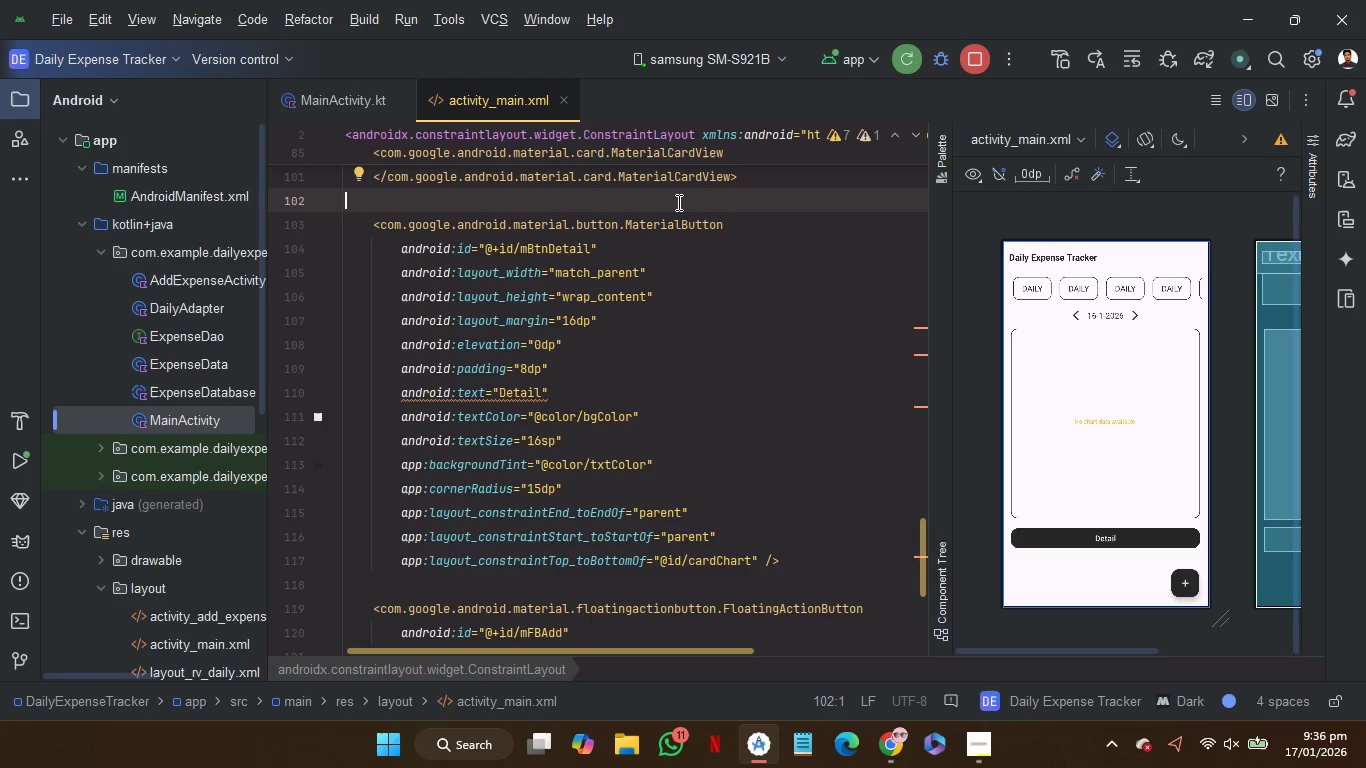 
wait(43.83)
 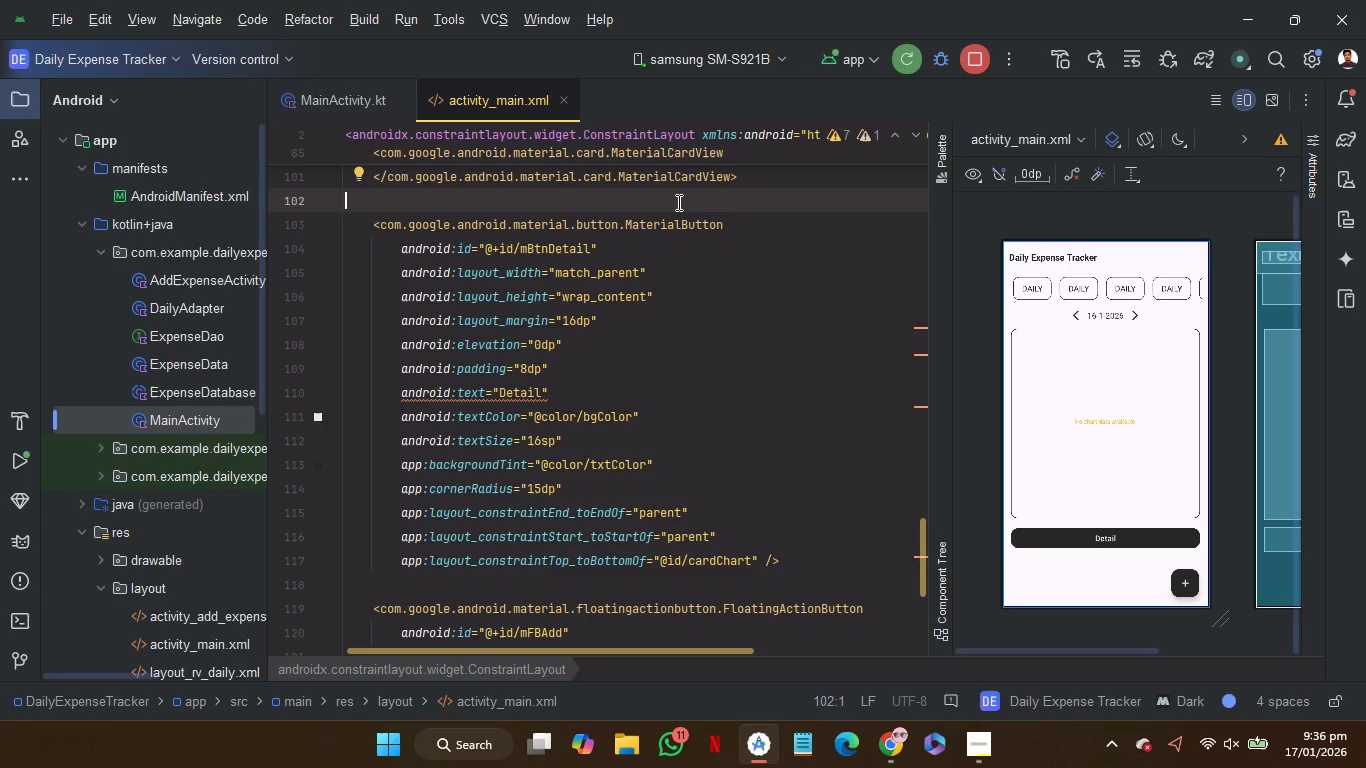 
left_click([985, 751])